 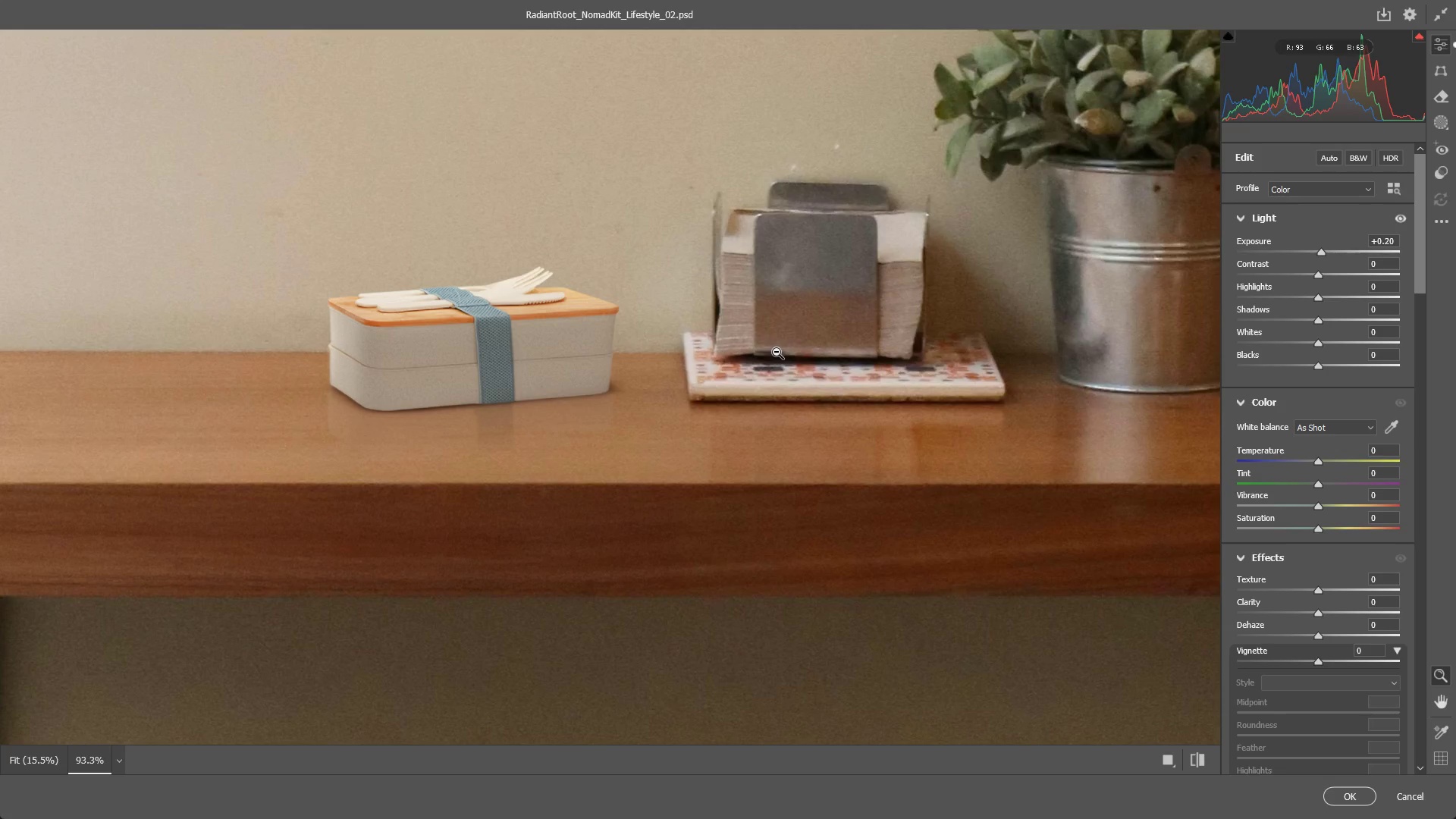 
scroll: coordinate [858, 359], scroll_direction: down, amount: 11.0
 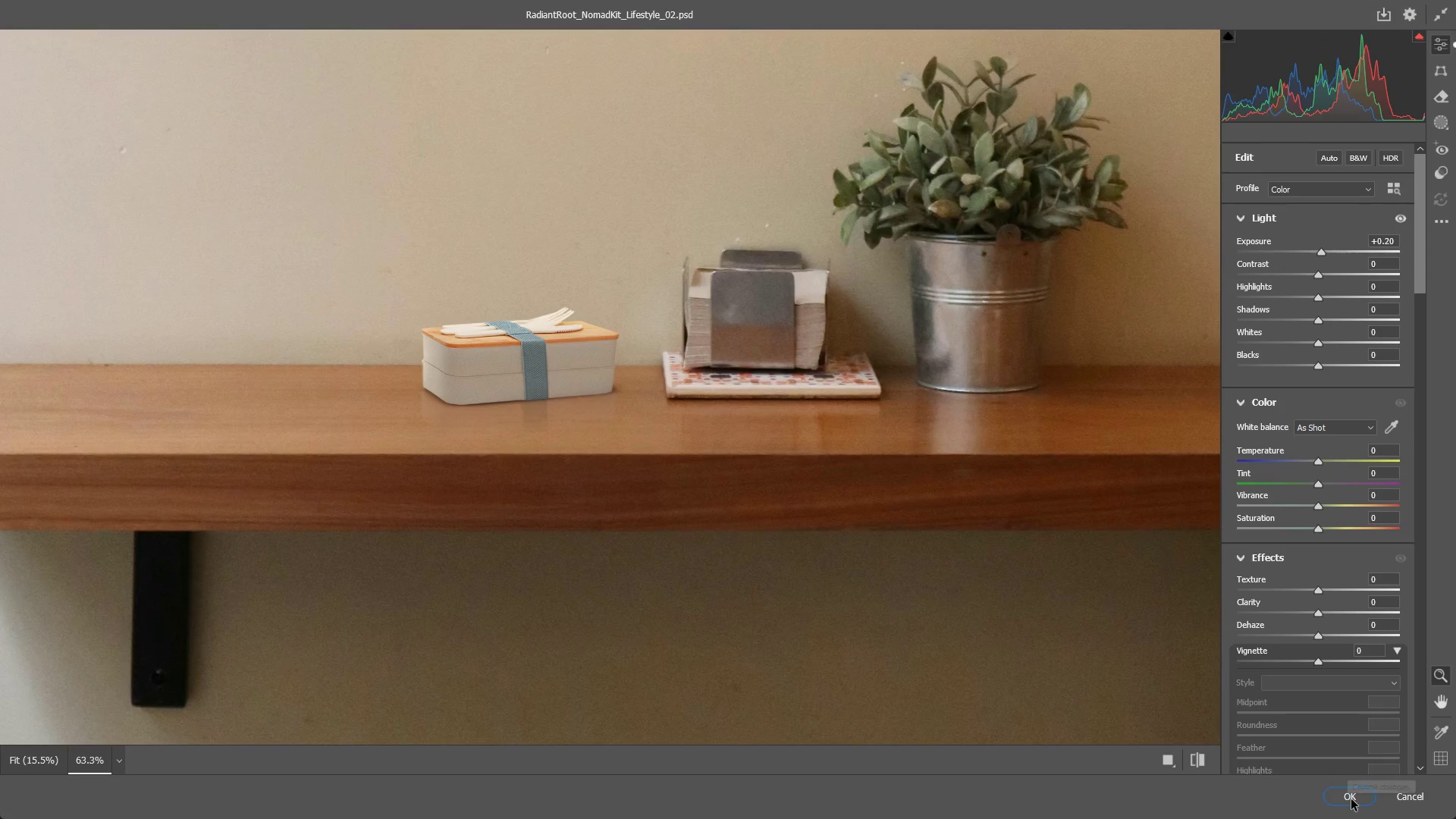 
left_click([1353, 806])
 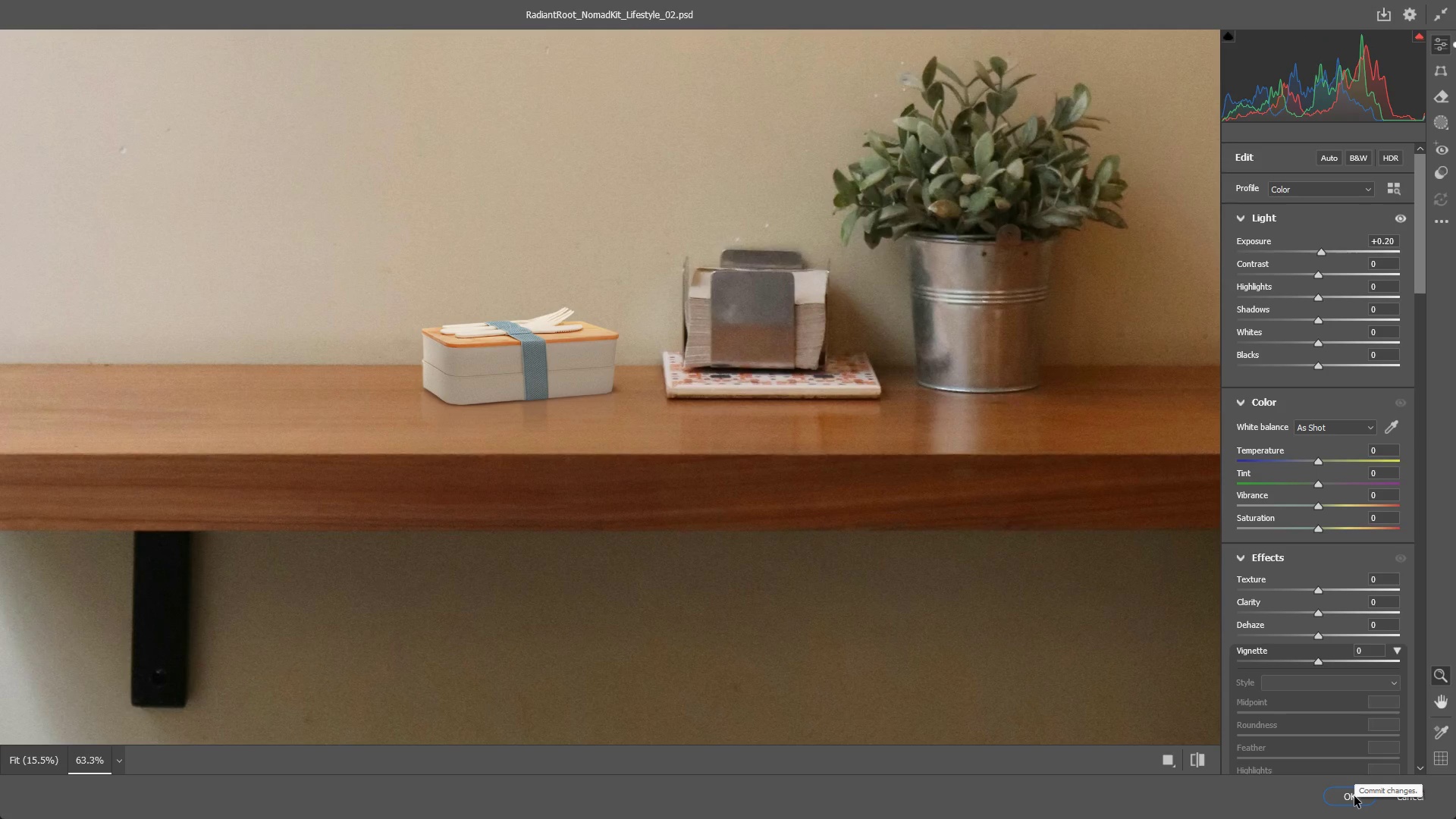 
left_click([1342, 798])
 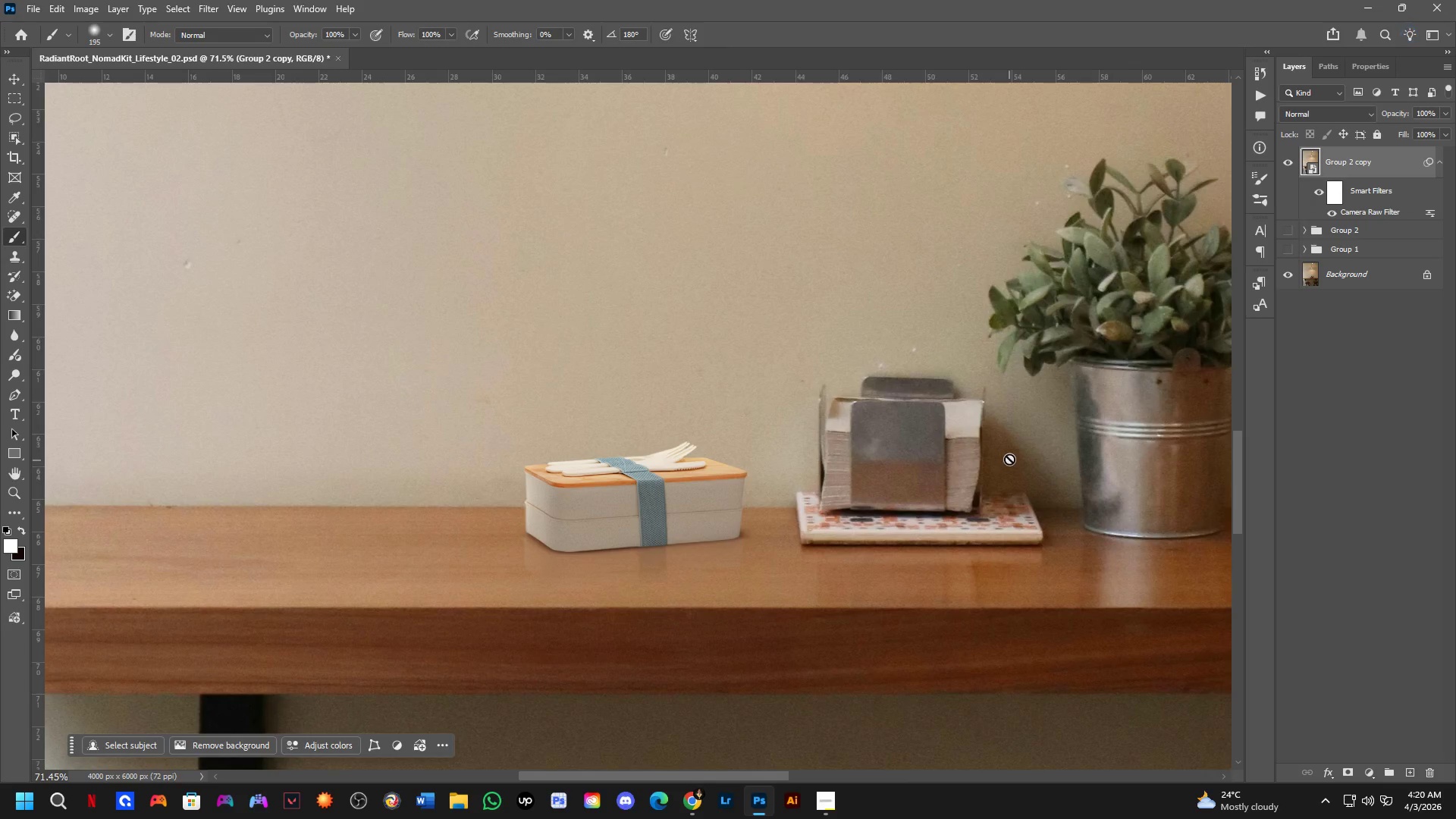 
scroll: coordinate [1006, 469], scroll_direction: down, amount: 6.0
 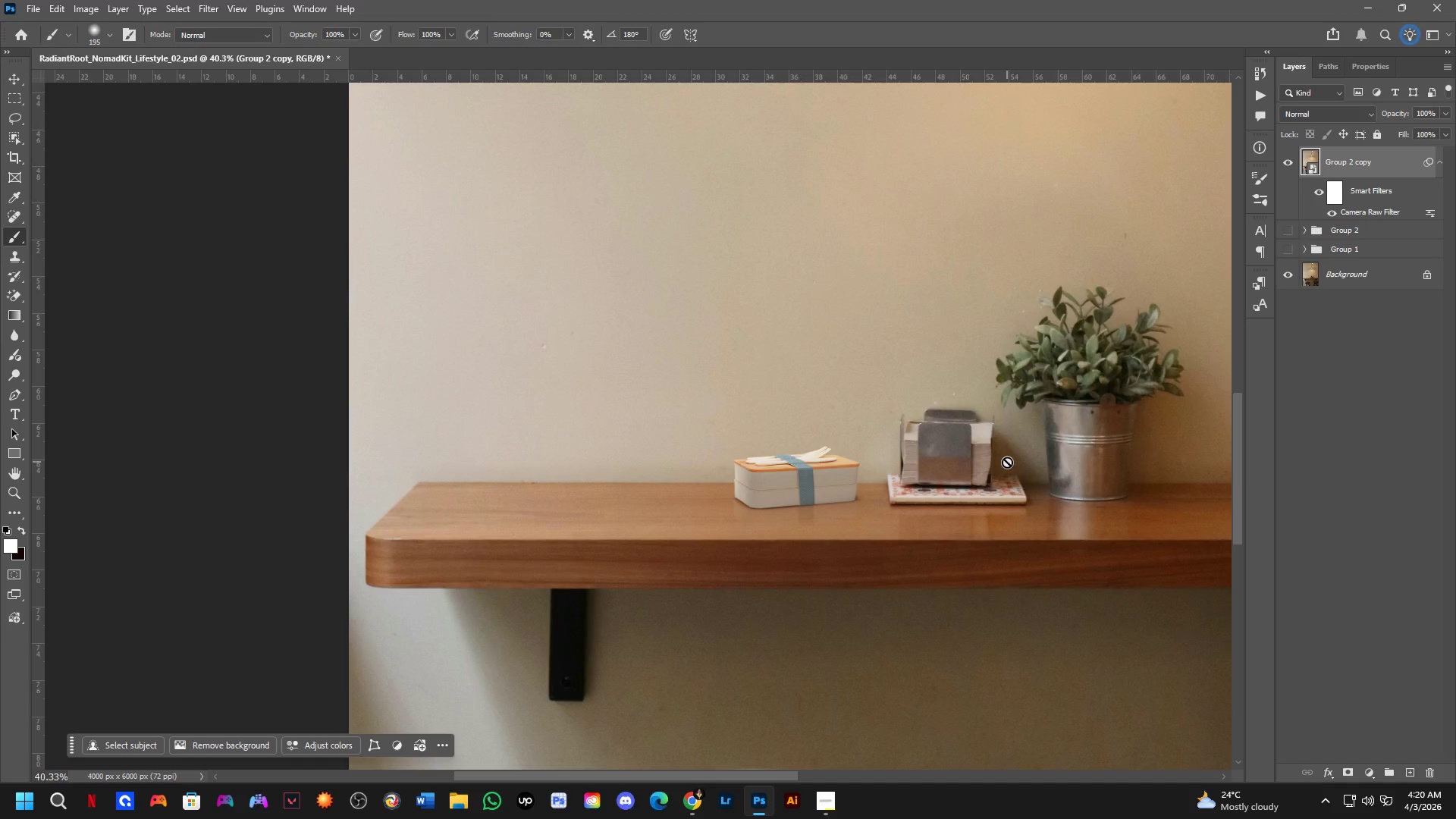 
hold_key(key=ControlLeft, duration=0.36)
 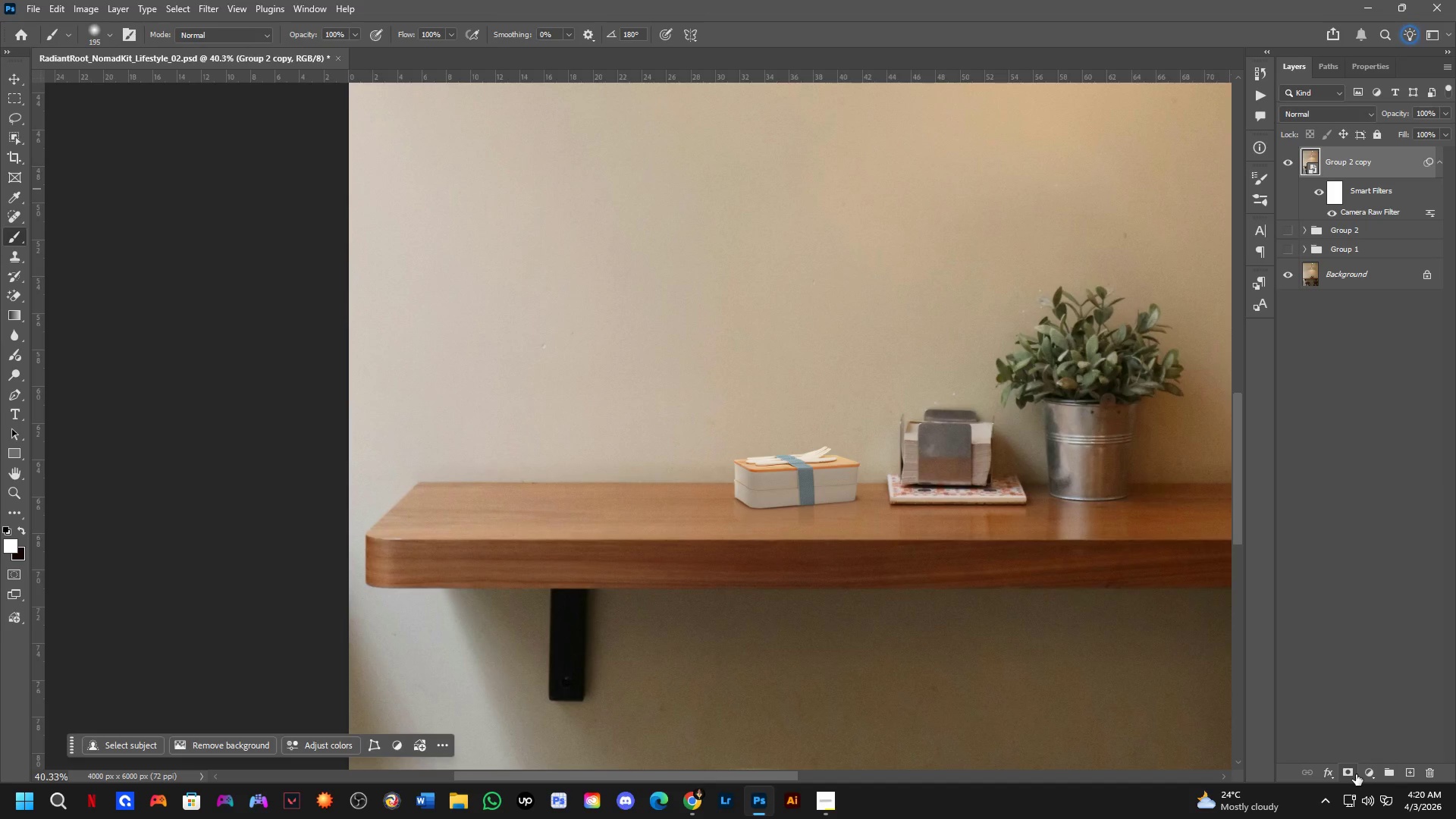 
wait(14.75)
 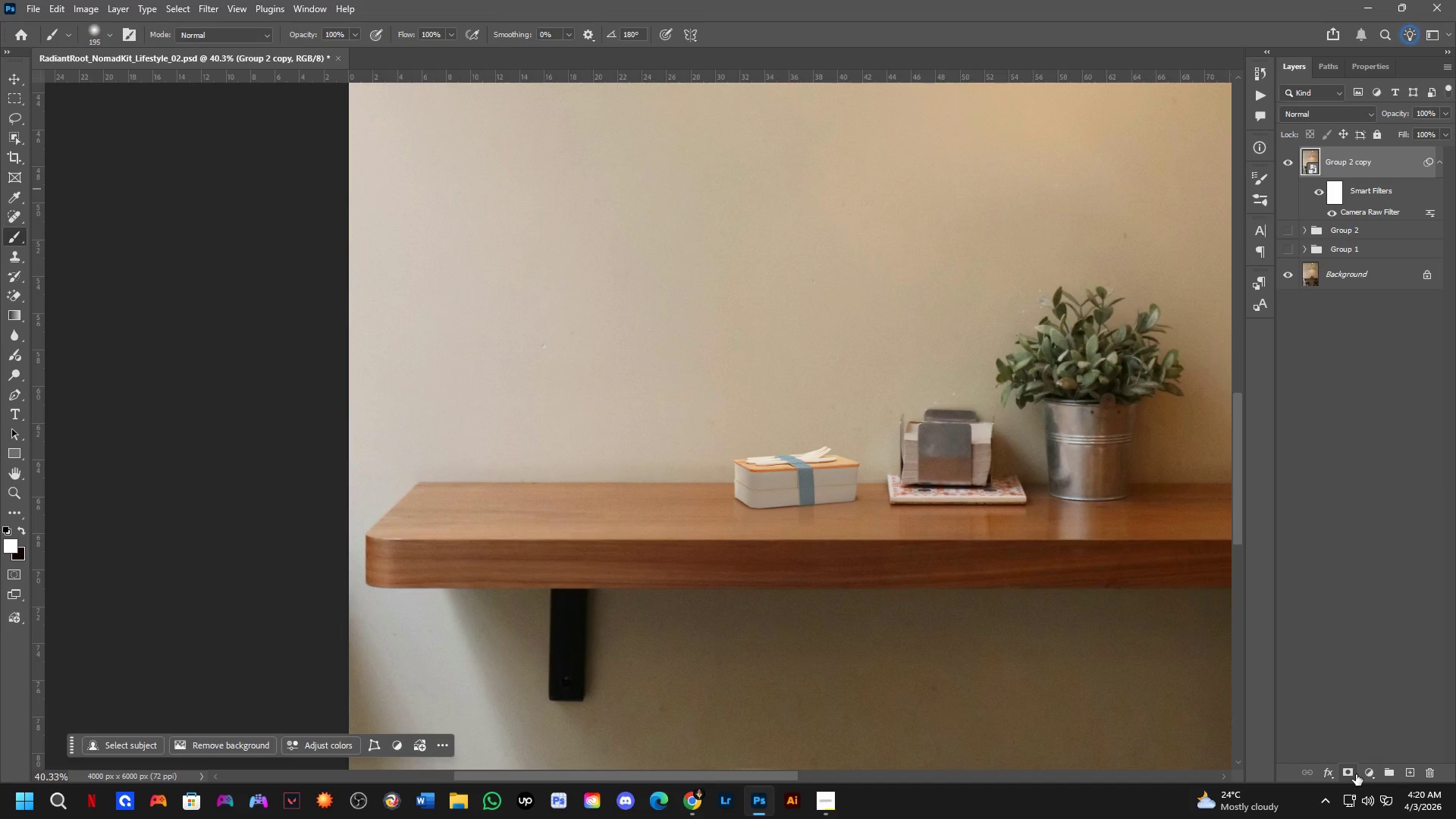 
hold_key(key=ControlLeft, duration=1.89)
 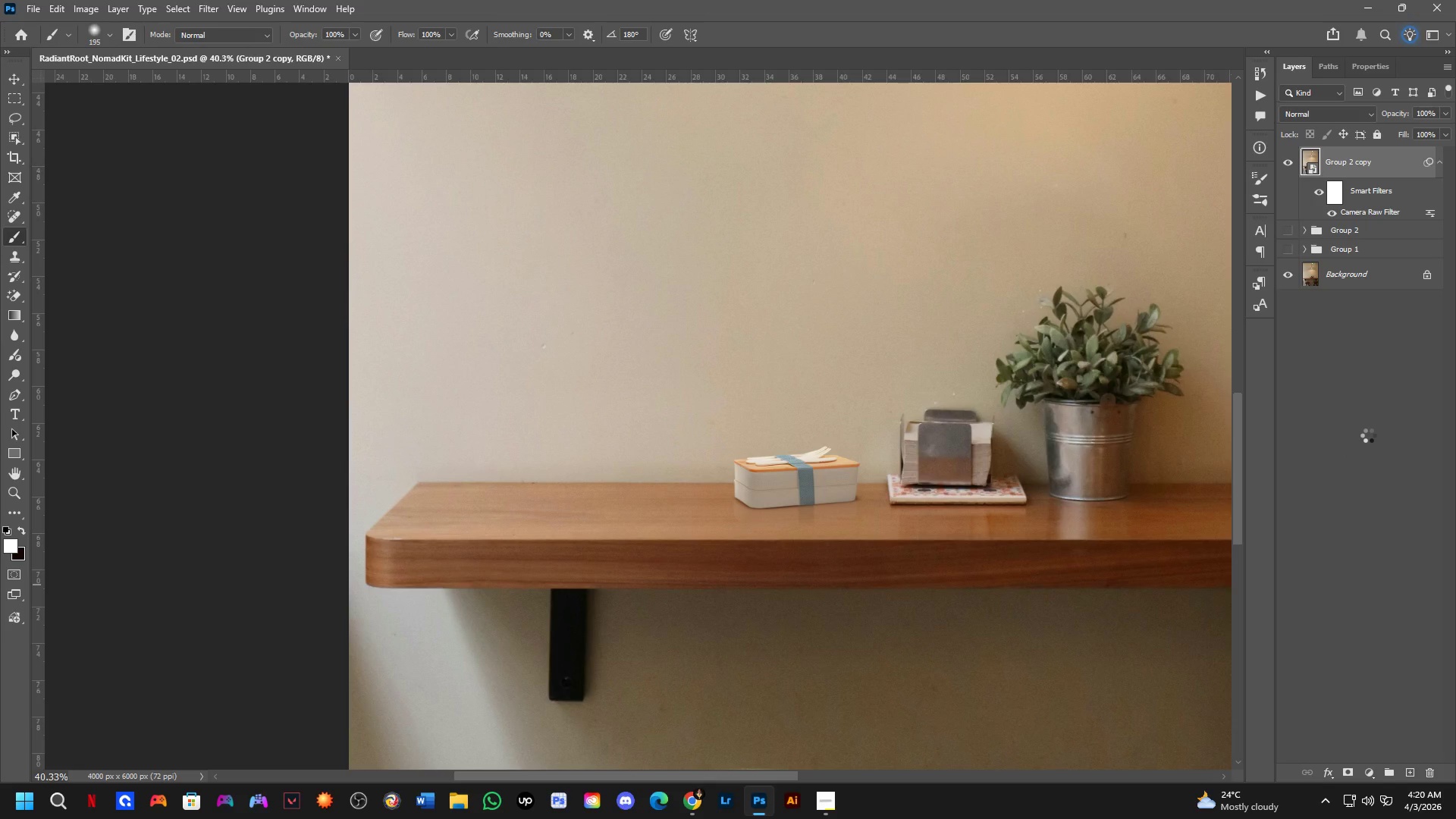 
hold_key(key=ShiftLeft, duration=0.7)
 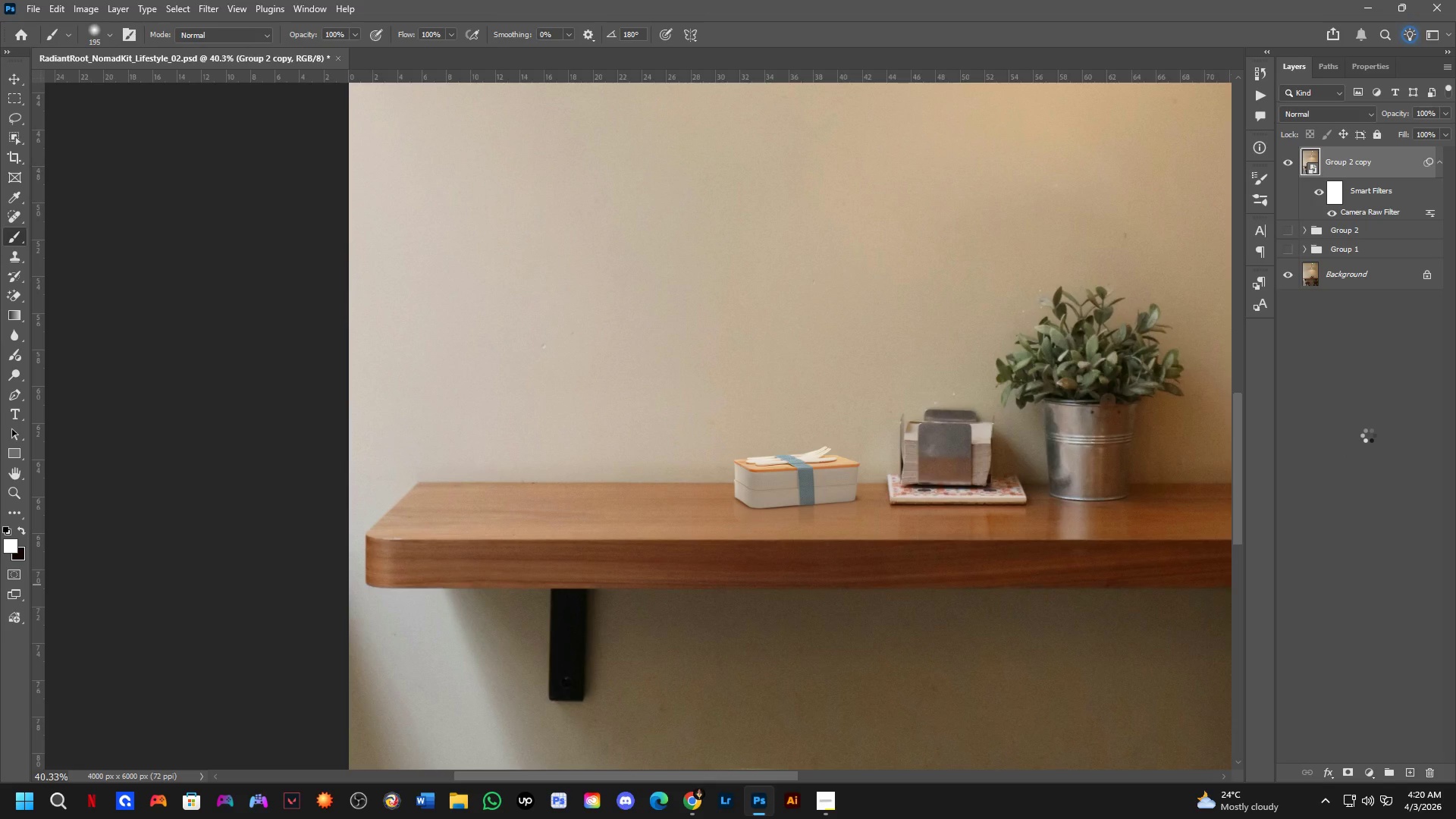 
hold_key(key=A, duration=0.34)
 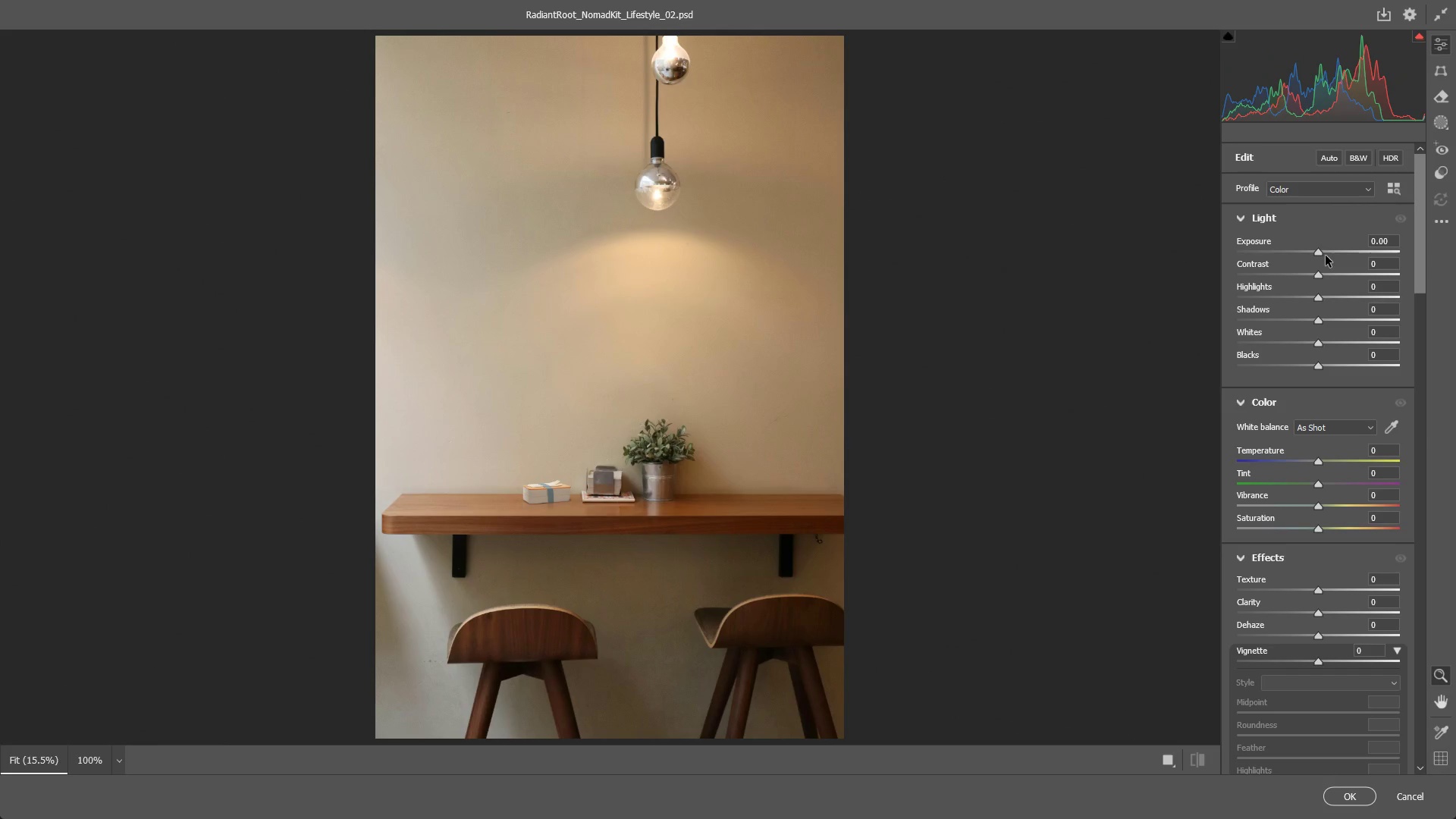 
left_click_drag(start_coordinate=[1320, 253], to_coordinate=[1324, 256])
 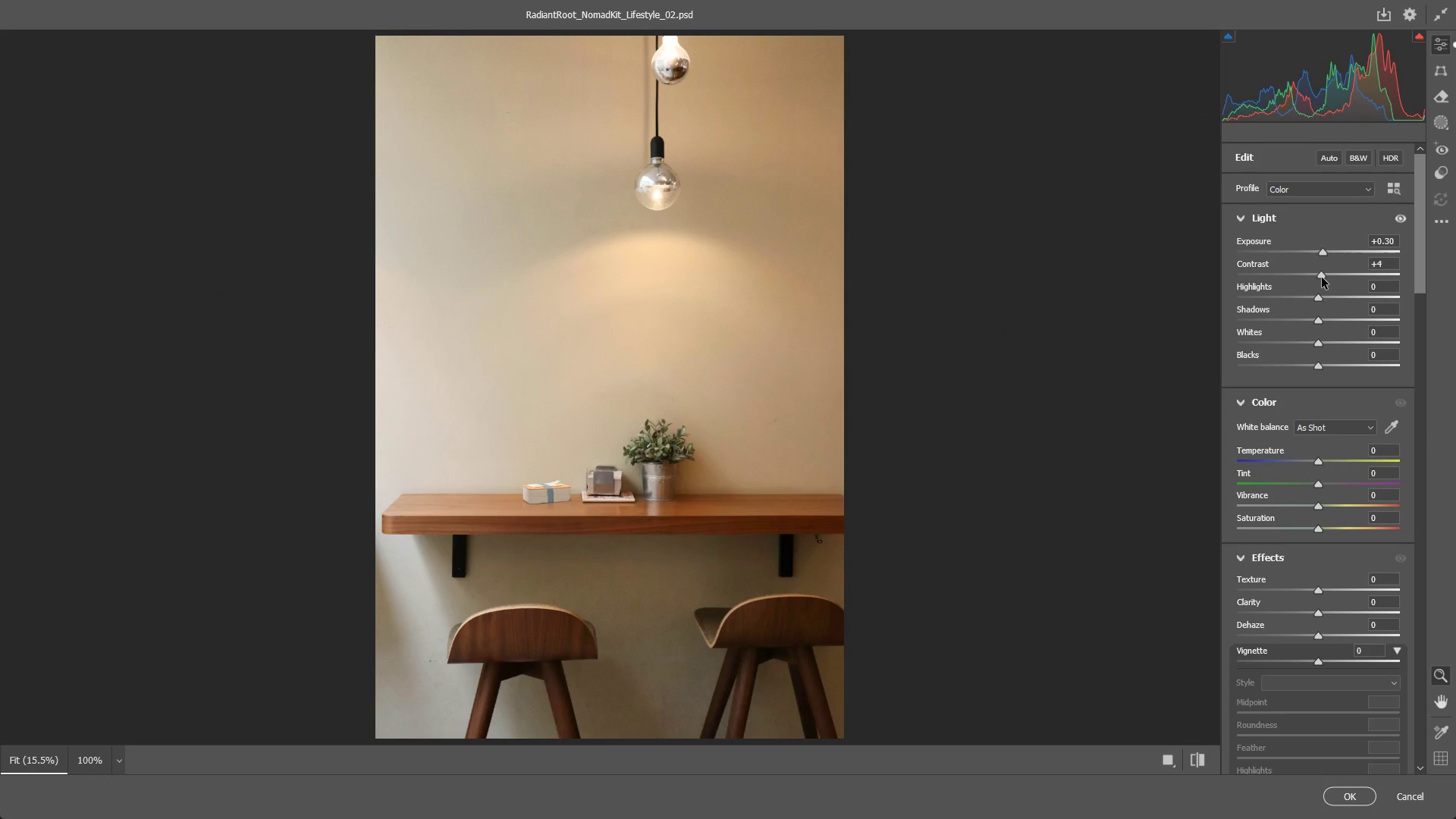 
wait(8.91)
 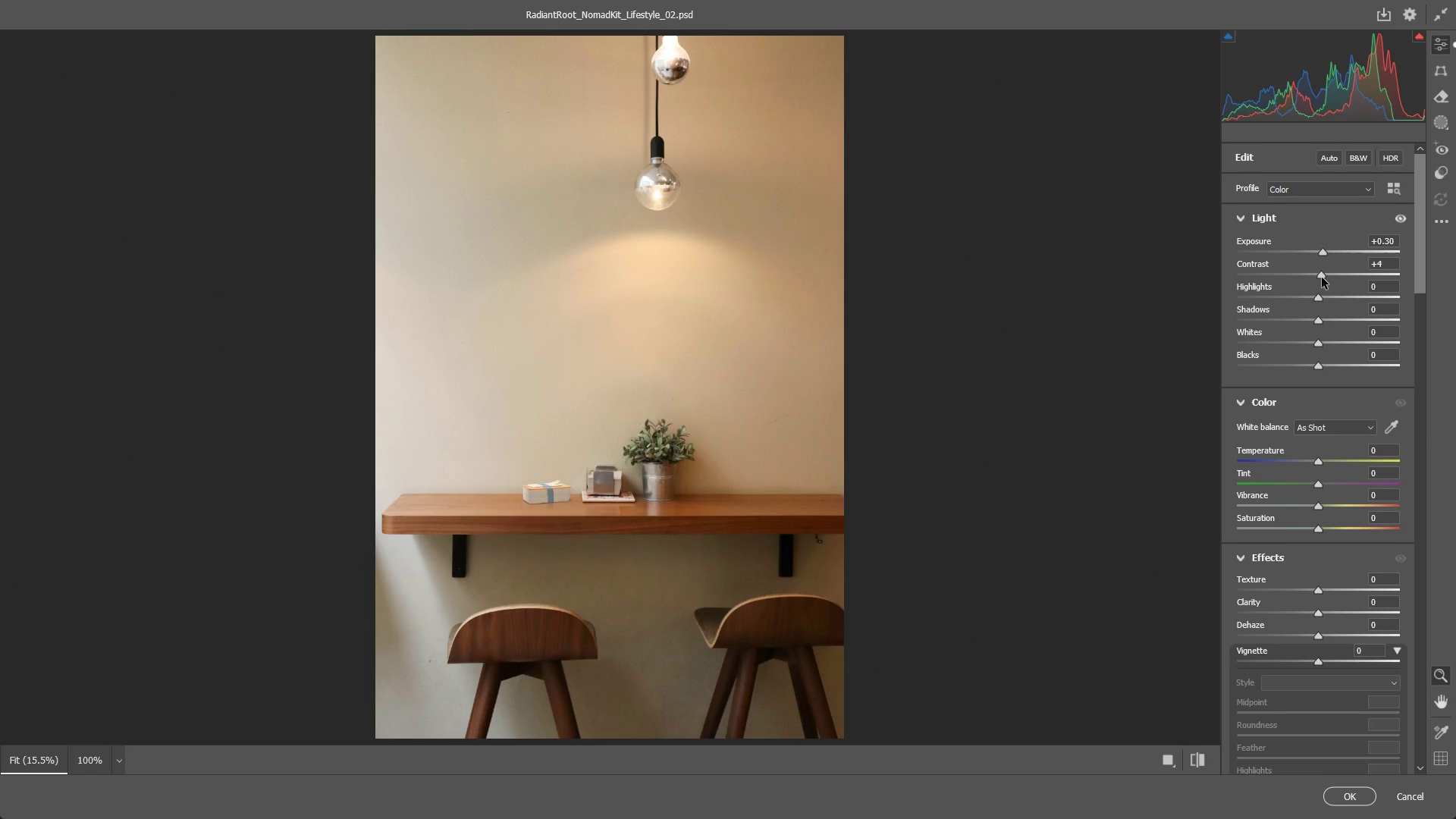 
left_click_drag(start_coordinate=[1318, 297], to_coordinate=[1318, 302])
 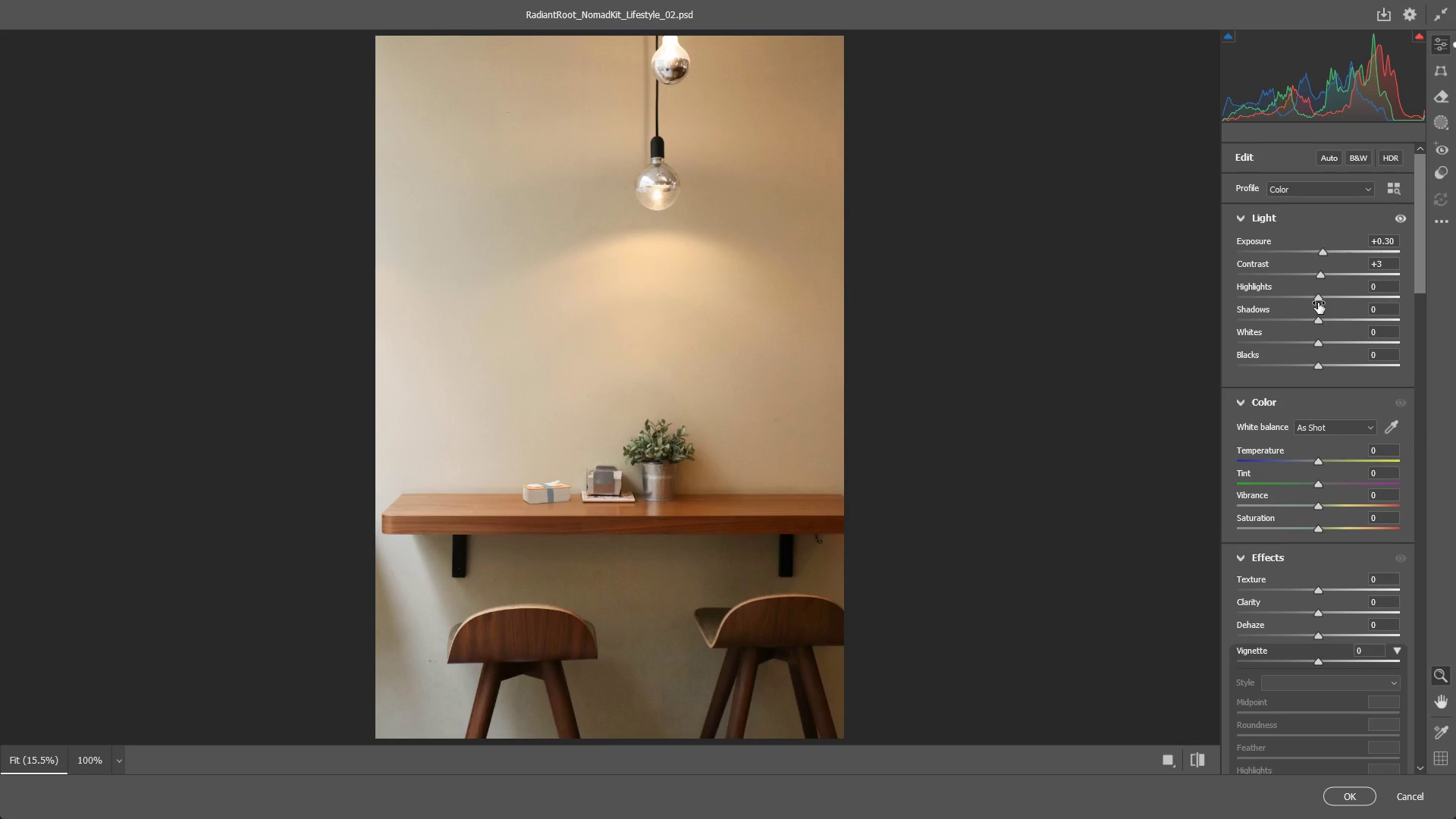 
key(ArrowRight)
 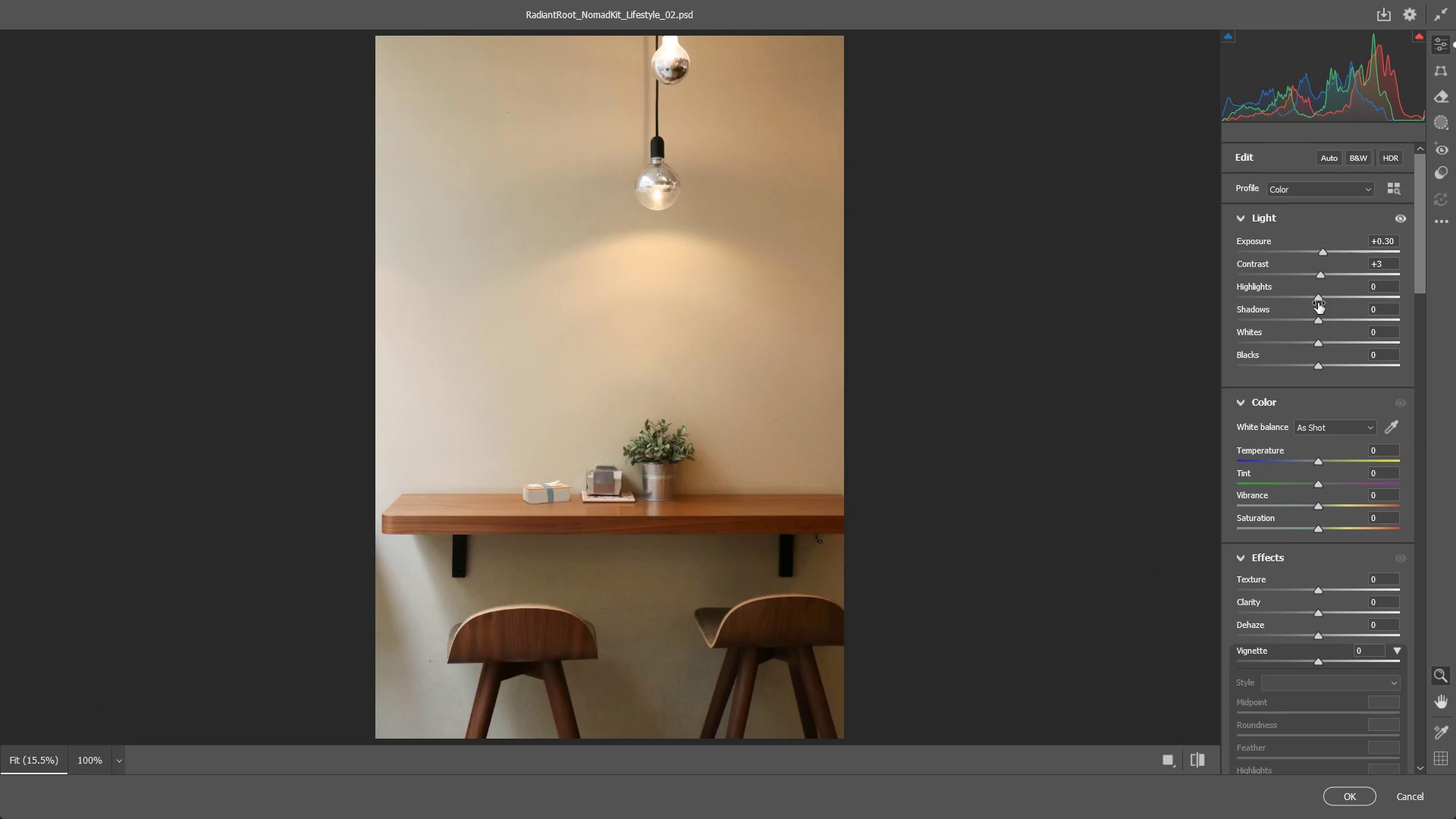 
key(ArrowRight)
 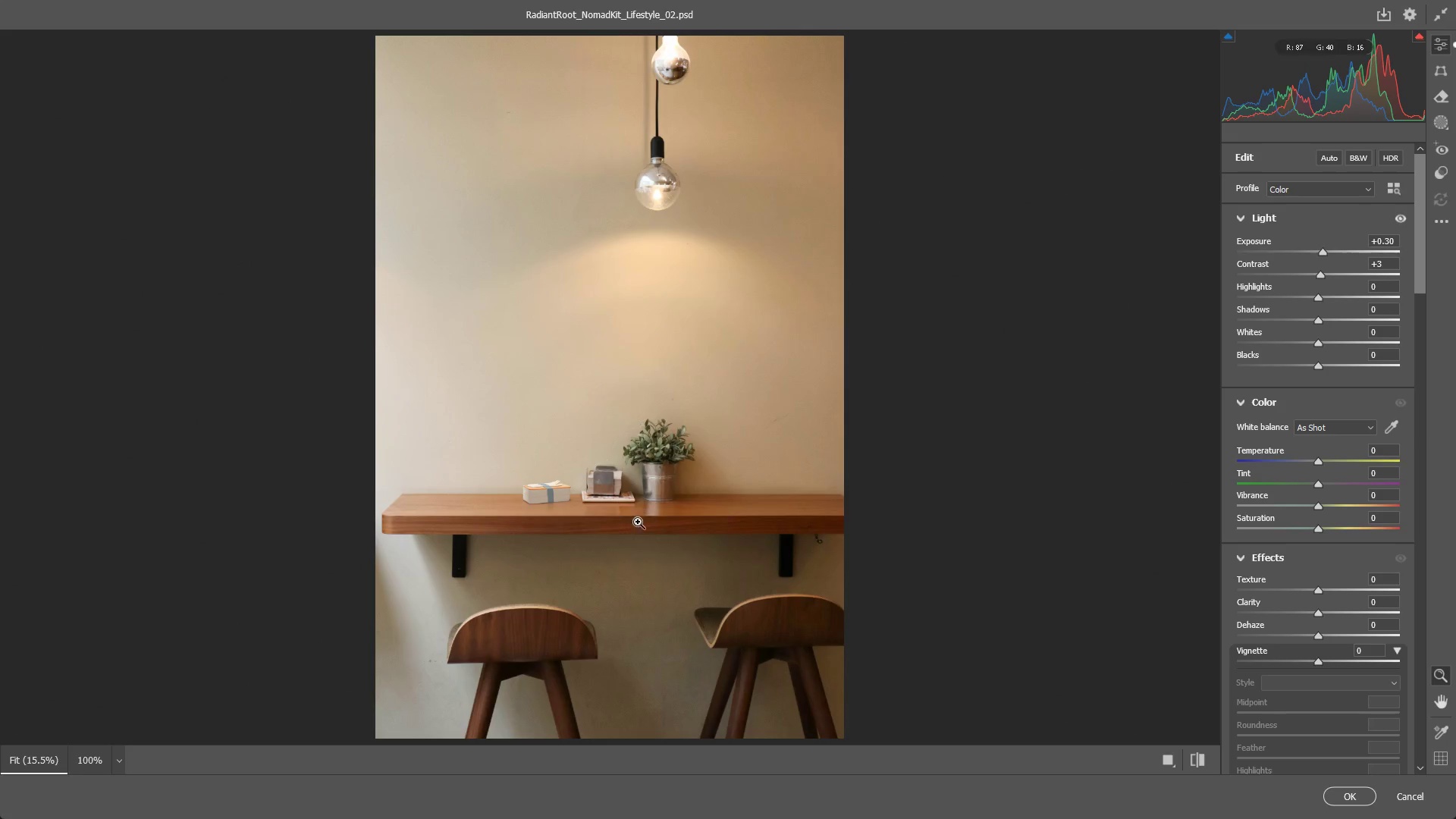 
hold_key(key=Space, duration=1.5)
 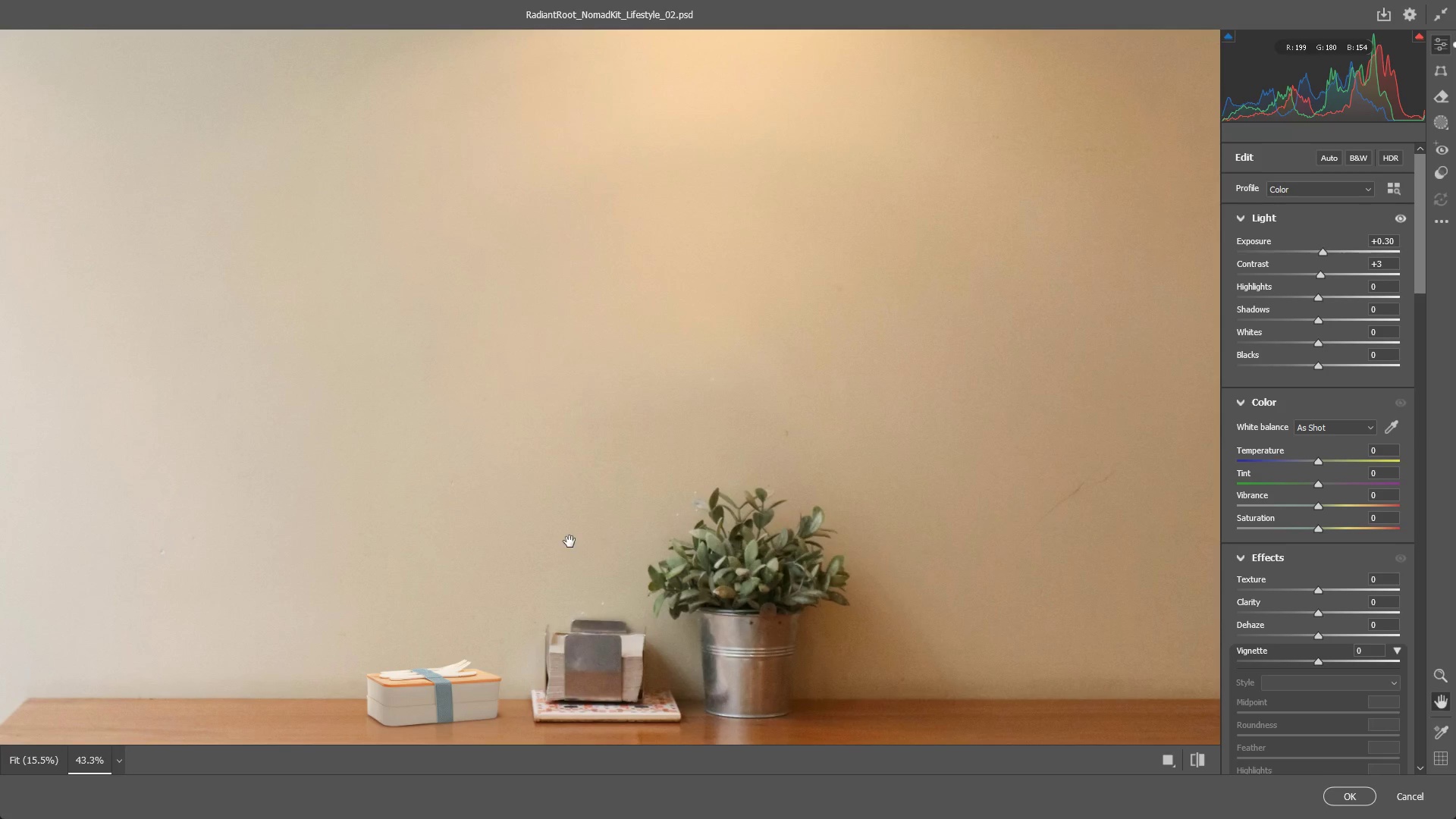 
hold_key(key=Space, duration=1.16)
 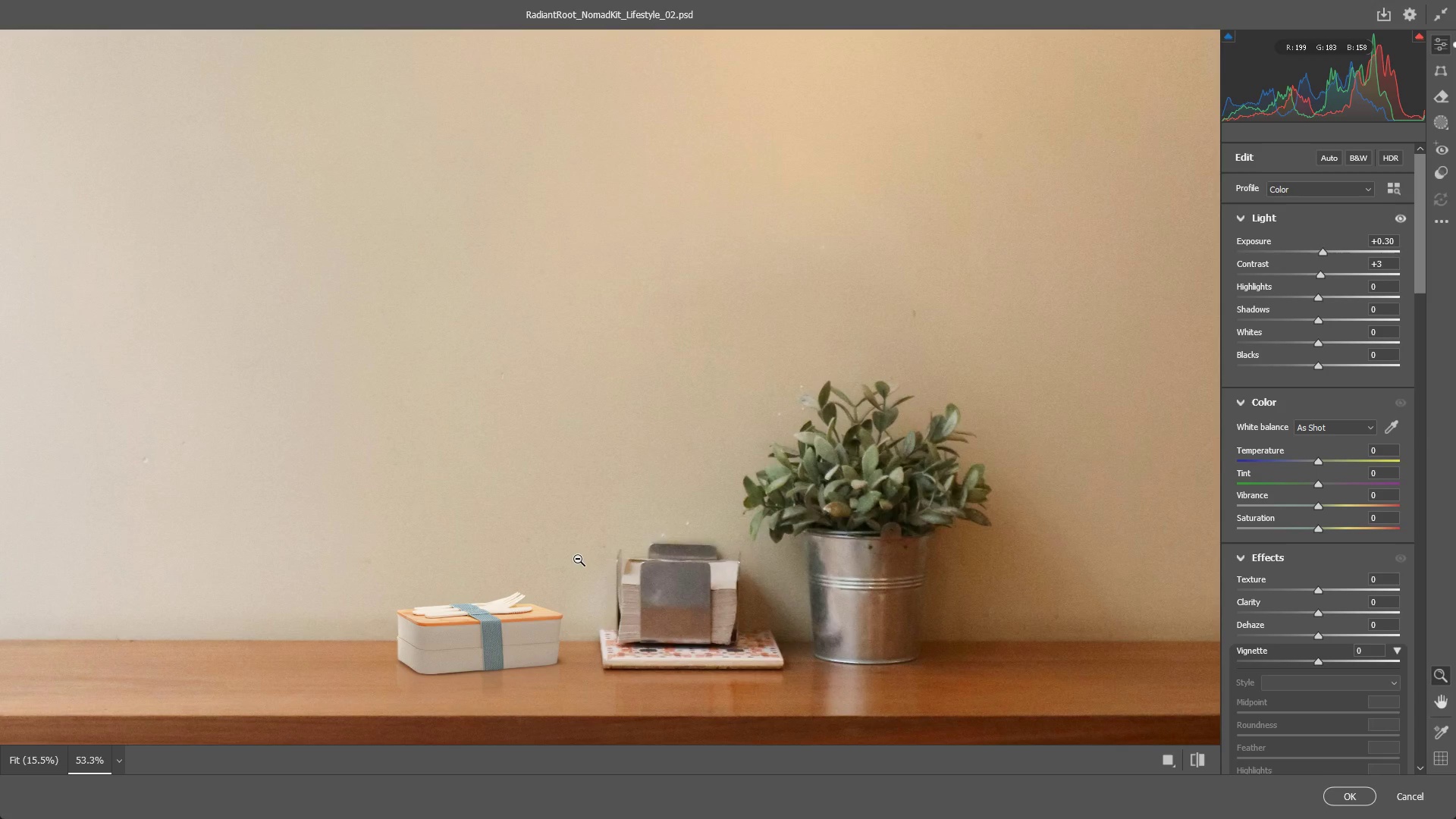 
scroll: coordinate [574, 512], scroll_direction: up, amount: 24.0
 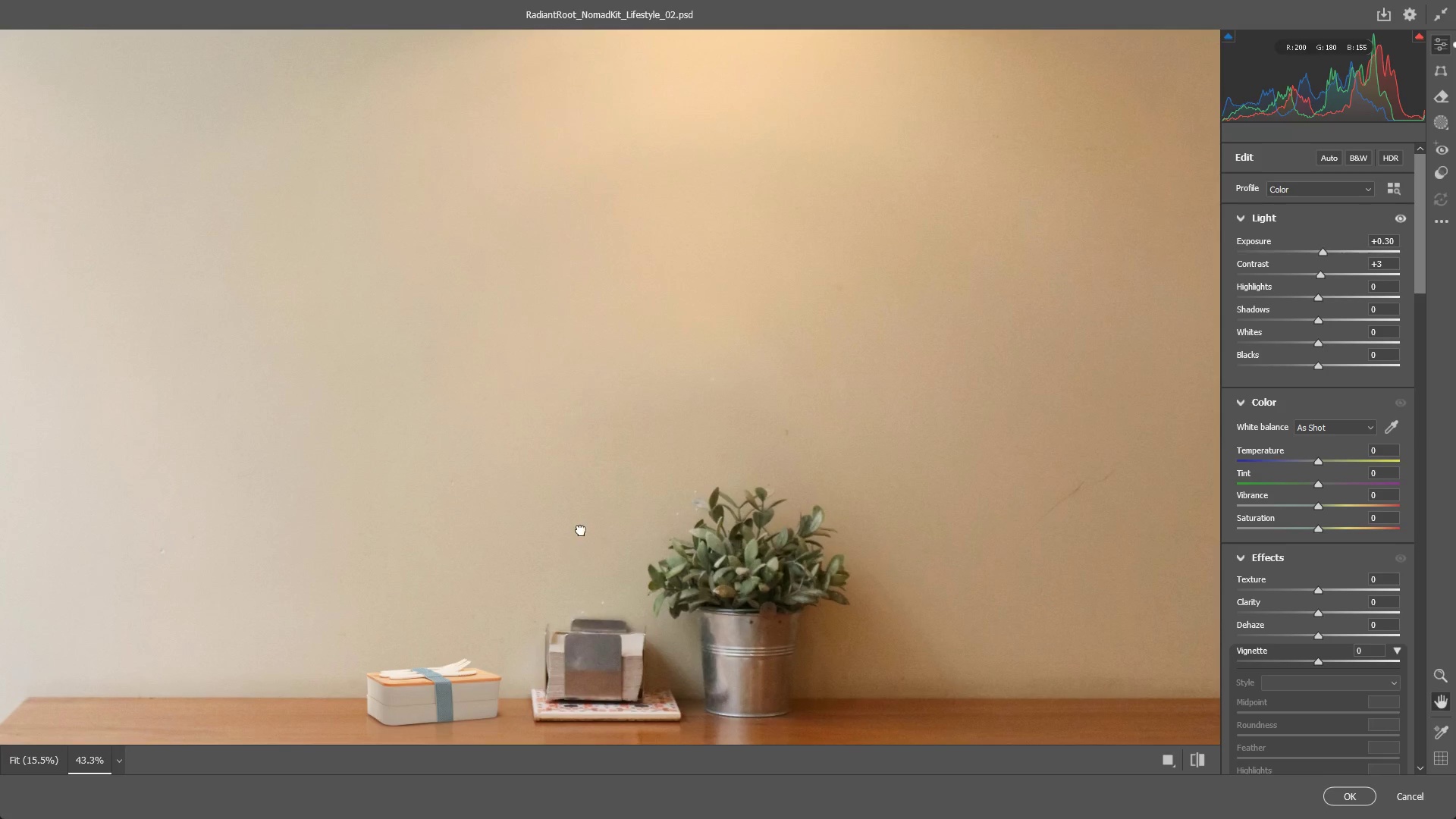 
left_click_drag(start_coordinate=[576, 535], to_coordinate=[660, 428])
 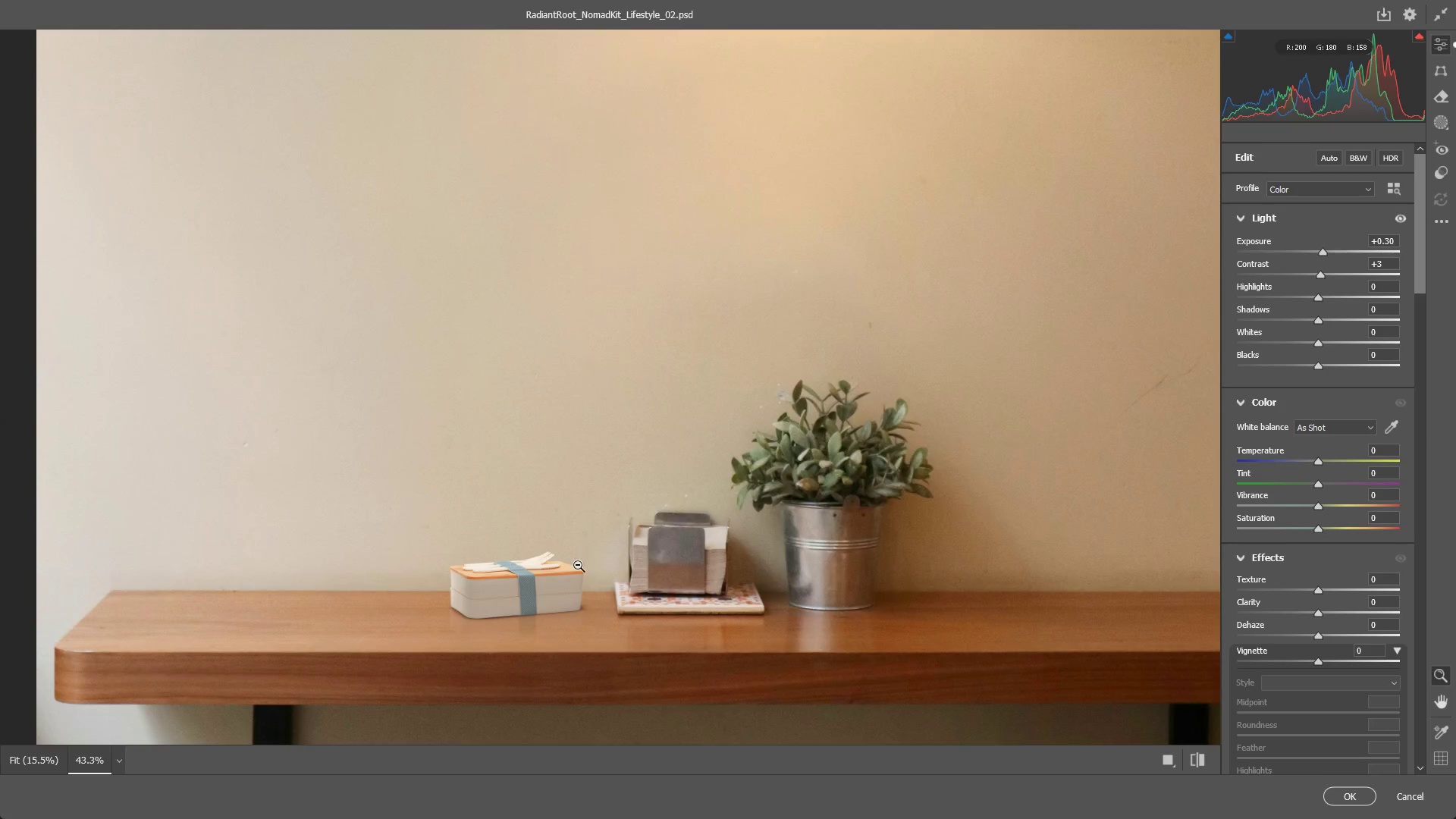 
left_click_drag(start_coordinate=[581, 577], to_coordinate=[737, 353])
 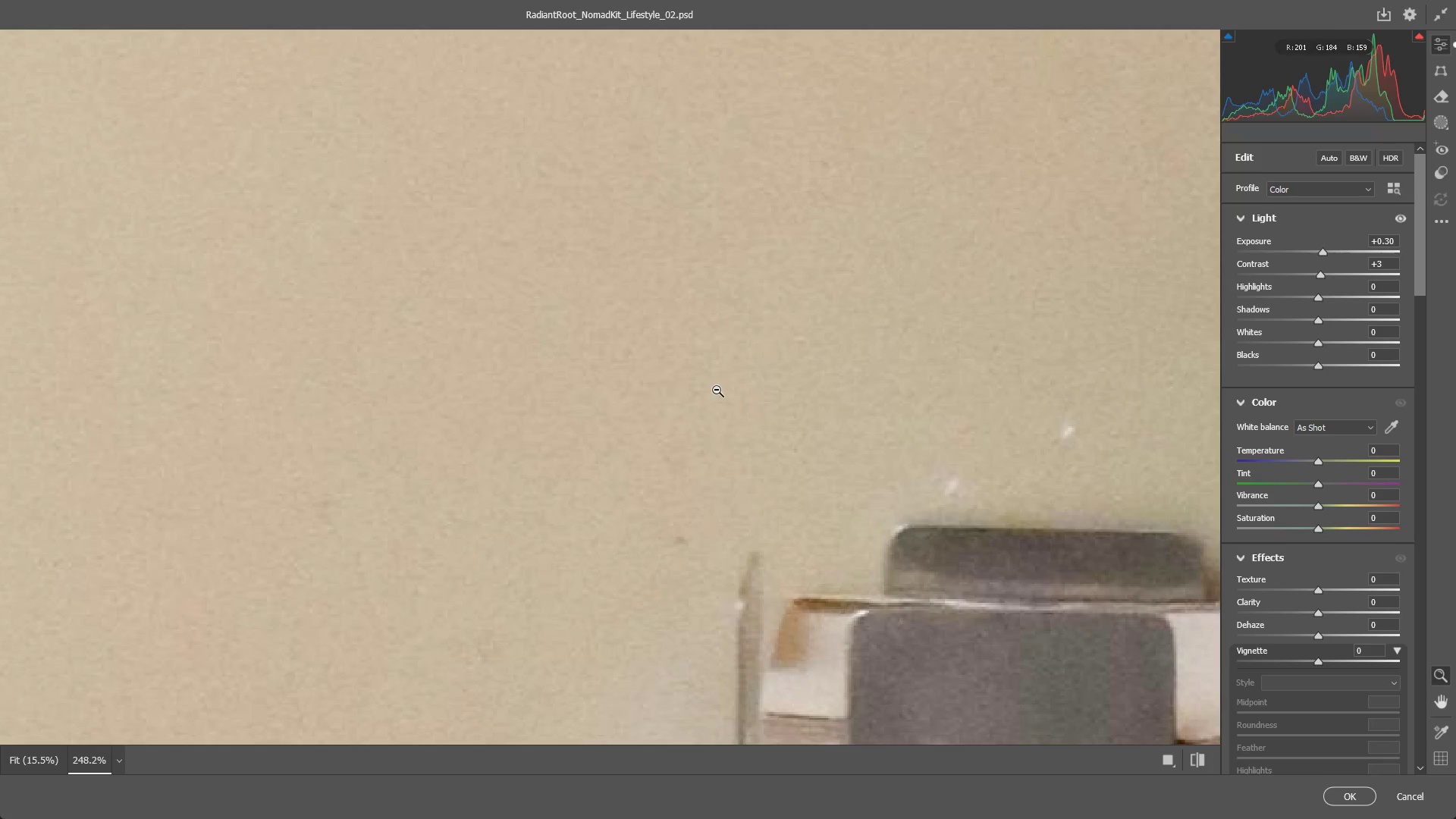 
scroll: coordinate [581, 556], scroll_direction: up, amount: 10.0
 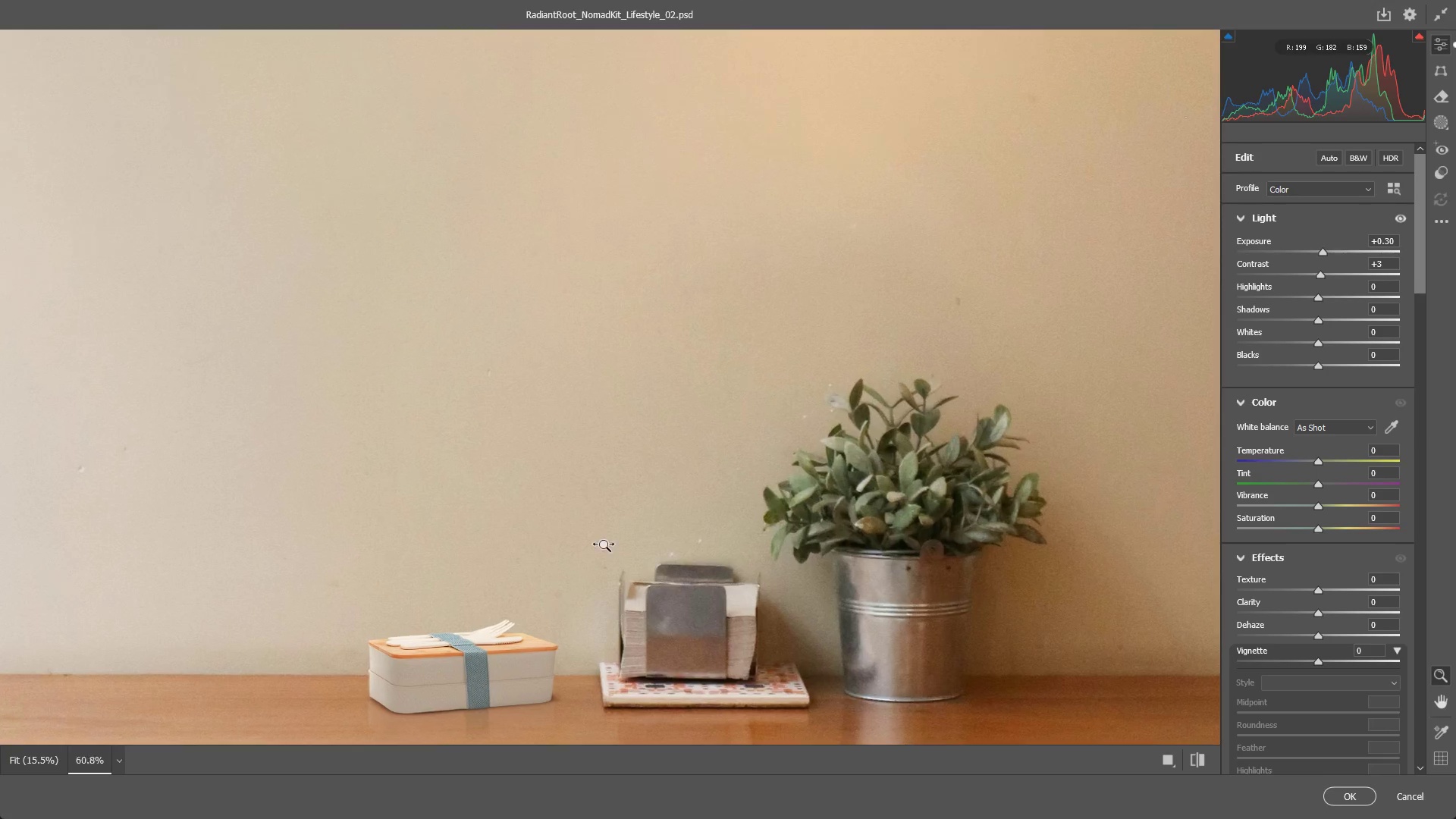 
left_click_drag(start_coordinate=[626, 526], to_coordinate=[608, 350])
 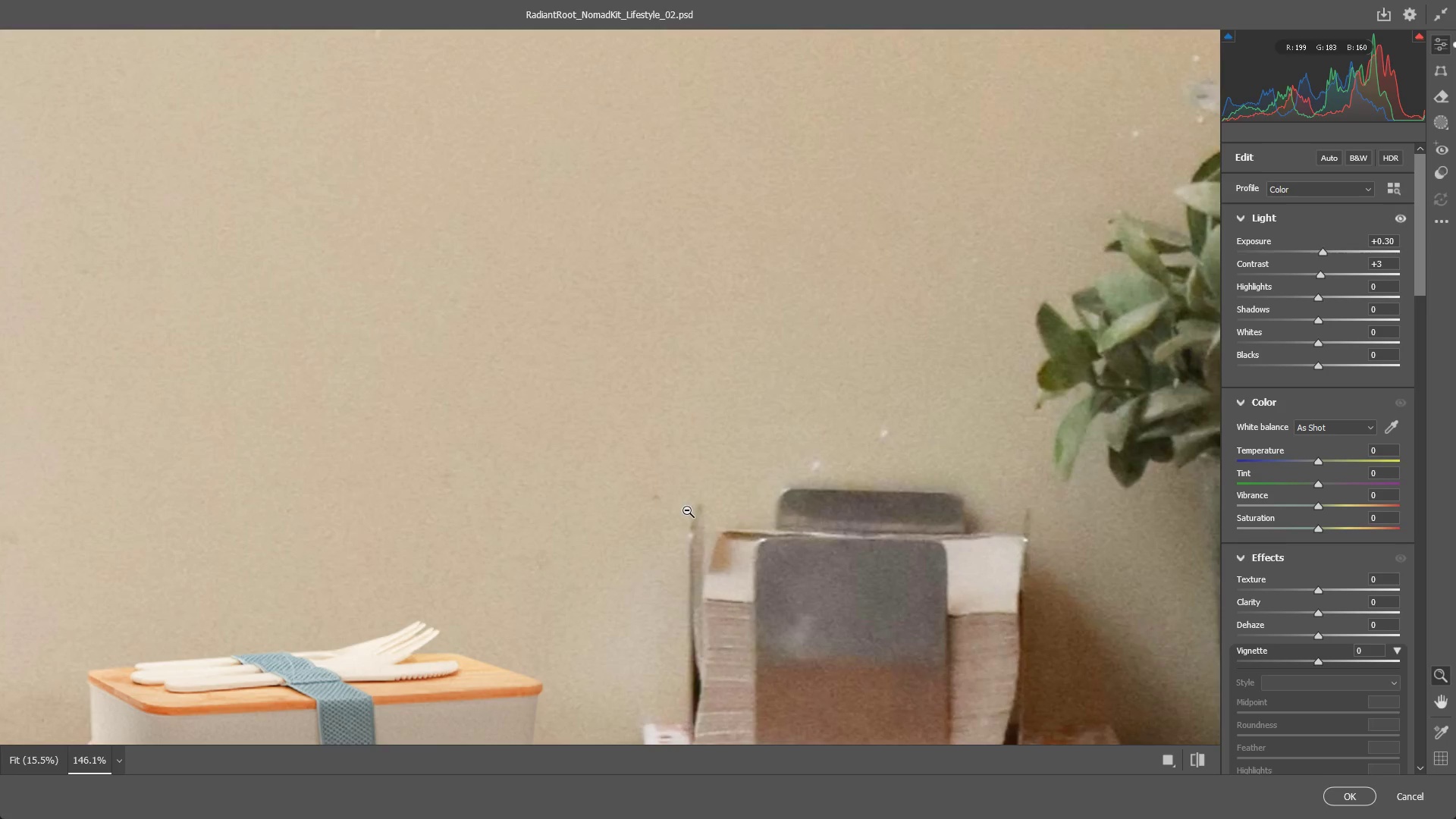 
scroll: coordinate [673, 544], scroll_direction: down, amount: 11.0
 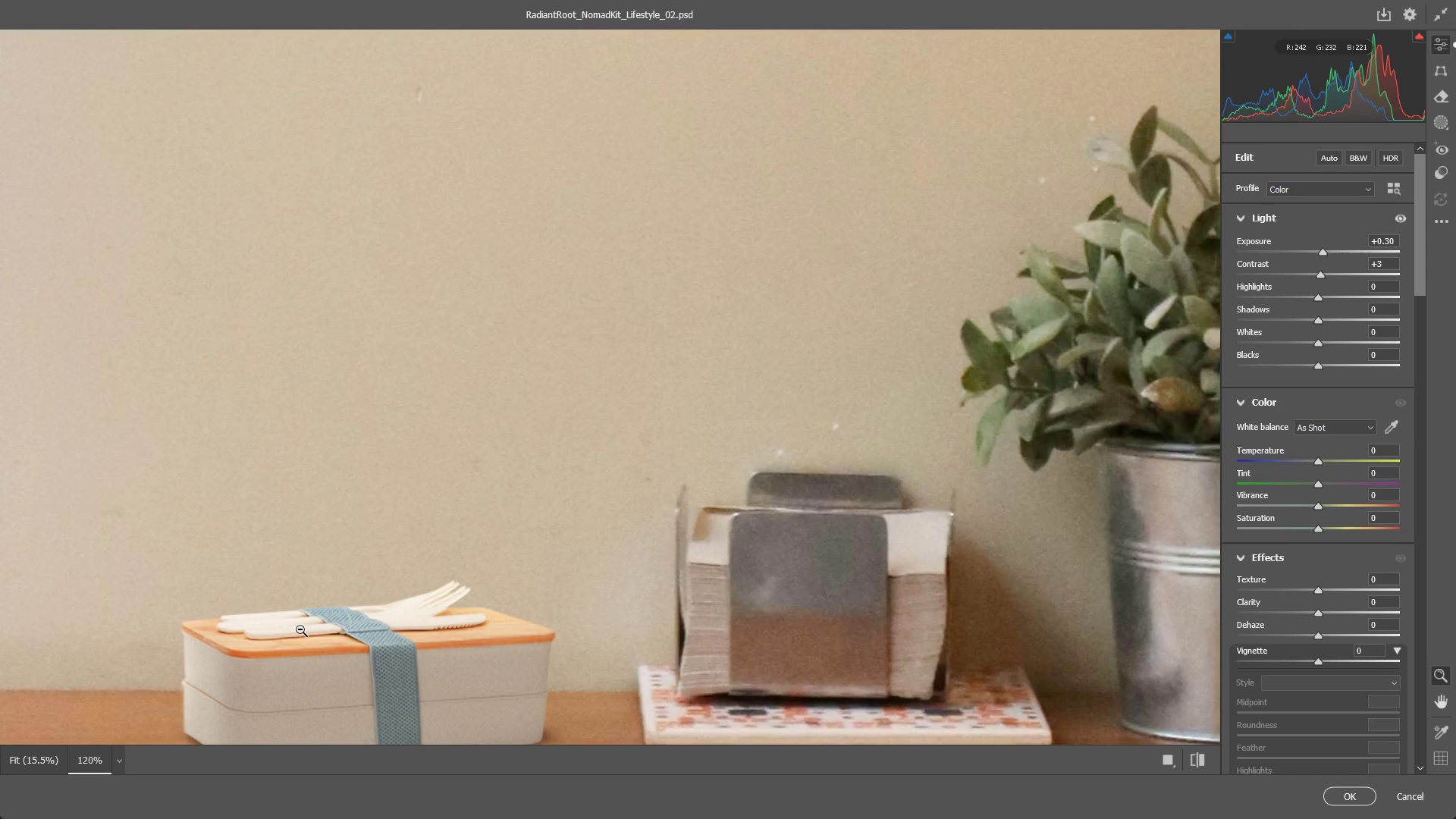 
left_click_drag(start_coordinate=[294, 641], to_coordinate=[446, 473])
 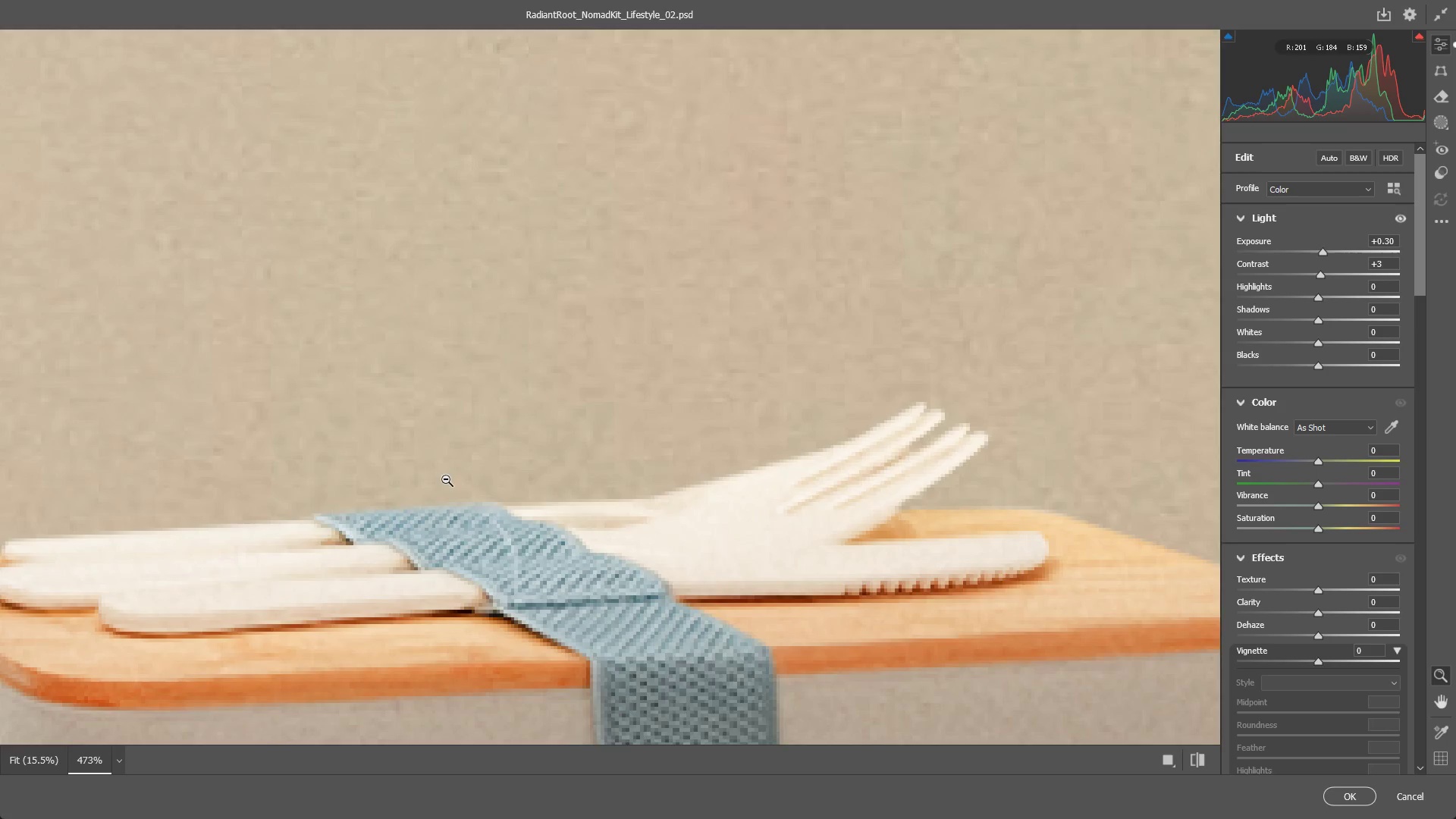 
scroll: coordinate [447, 546], scroll_direction: down, amount: 28.0
 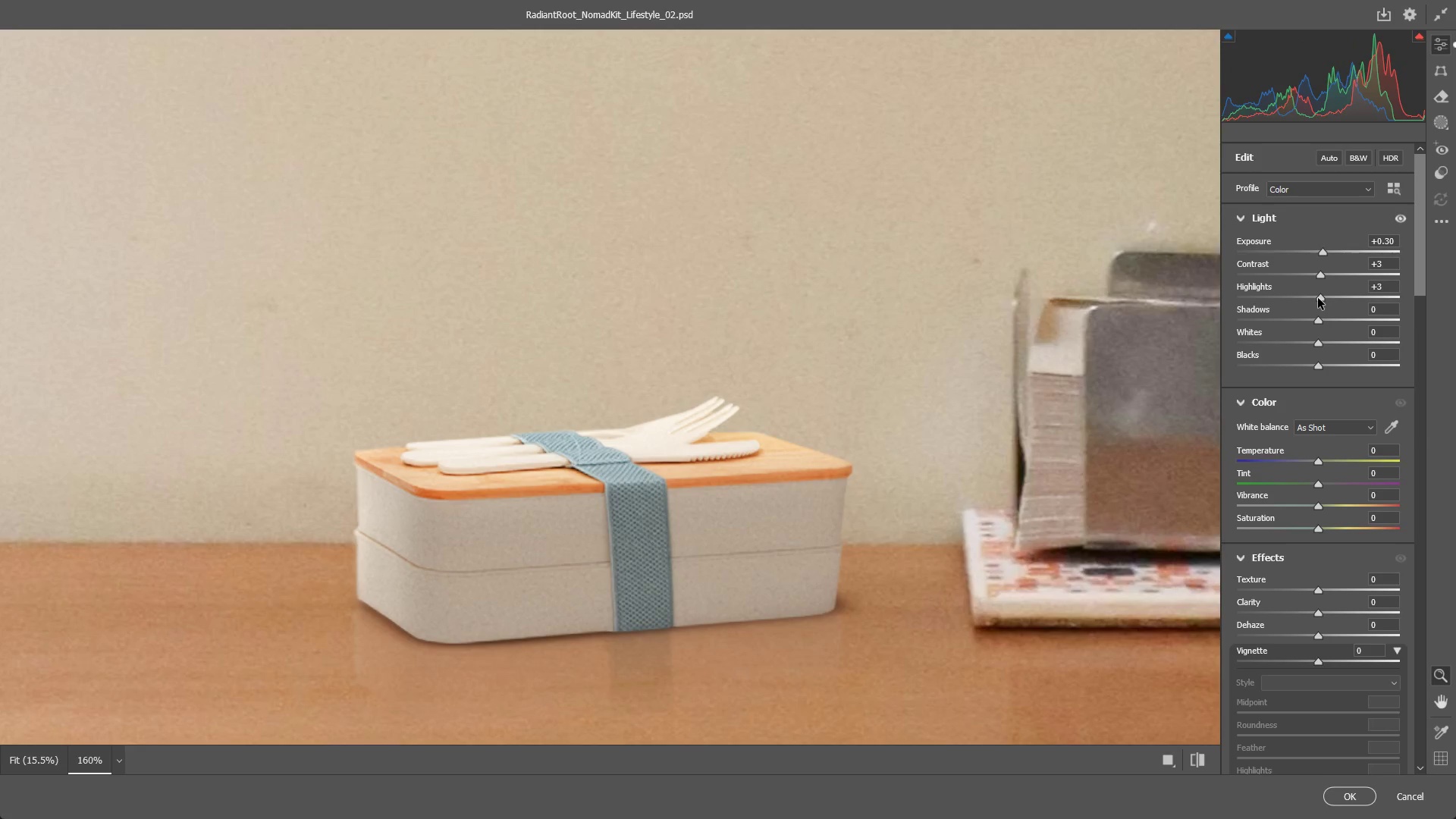 
wait(6.48)
 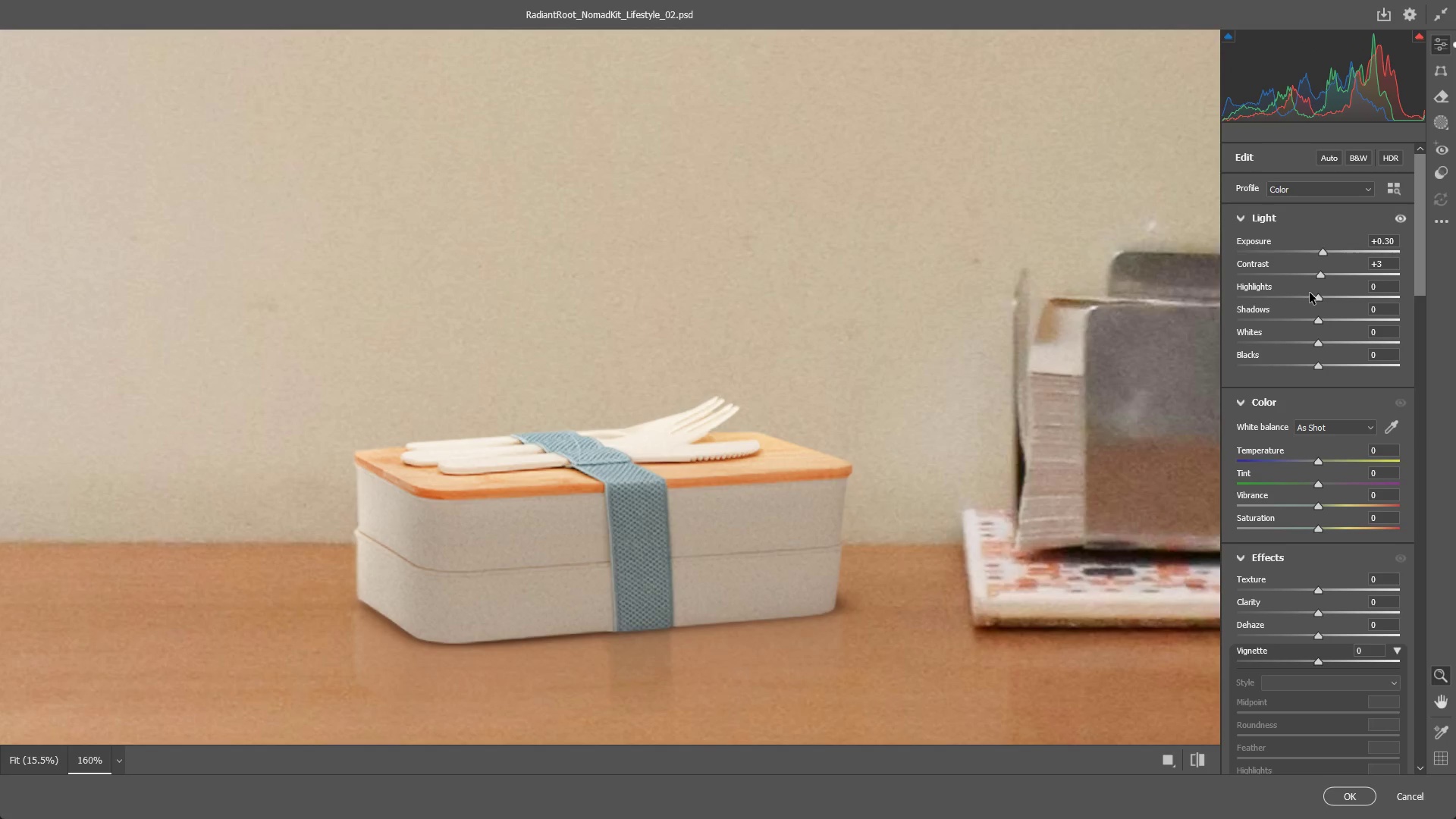 
left_click_drag(start_coordinate=[1316, 316], to_coordinate=[1318, 320])
 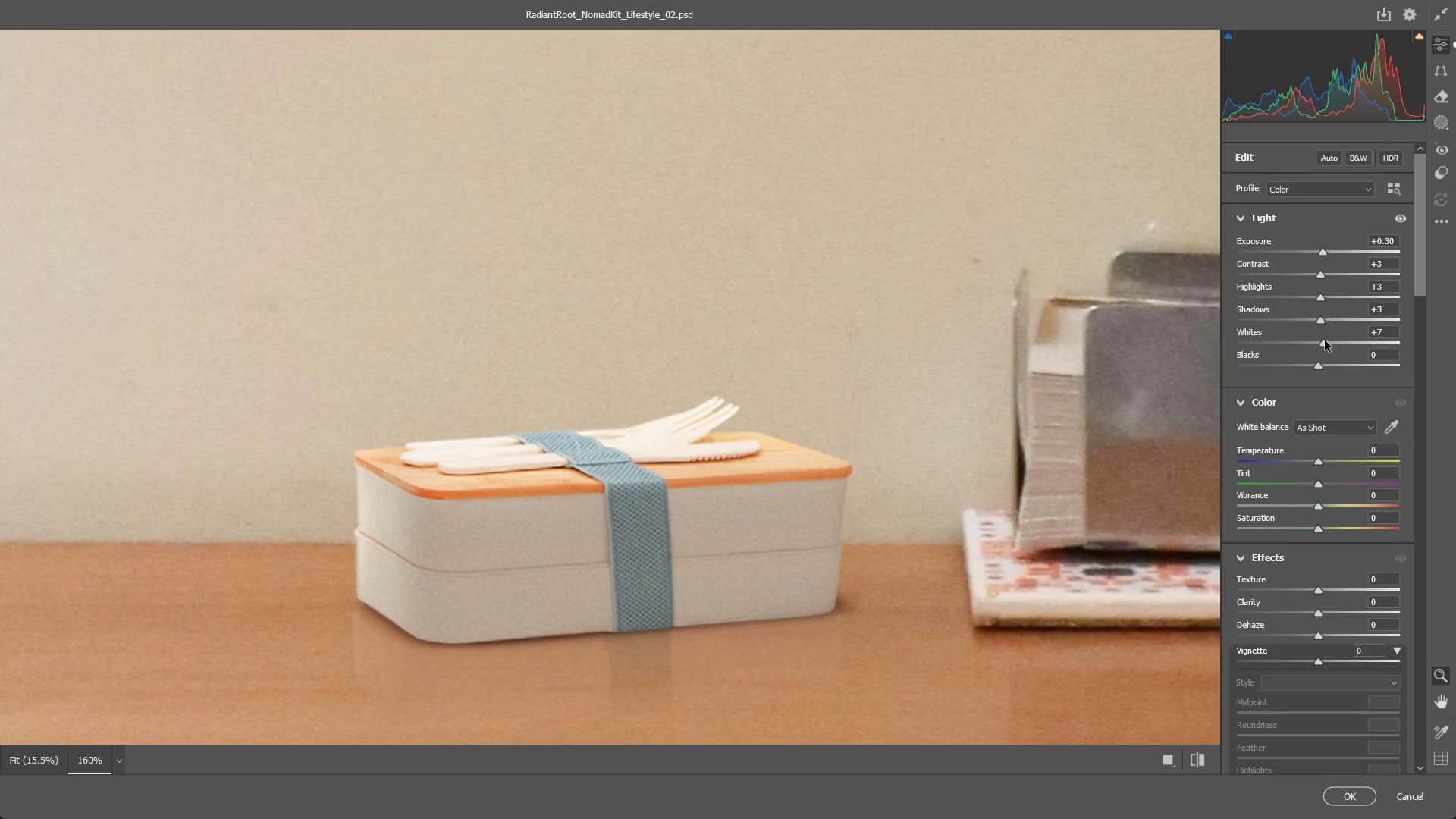 
wait(7.2)
 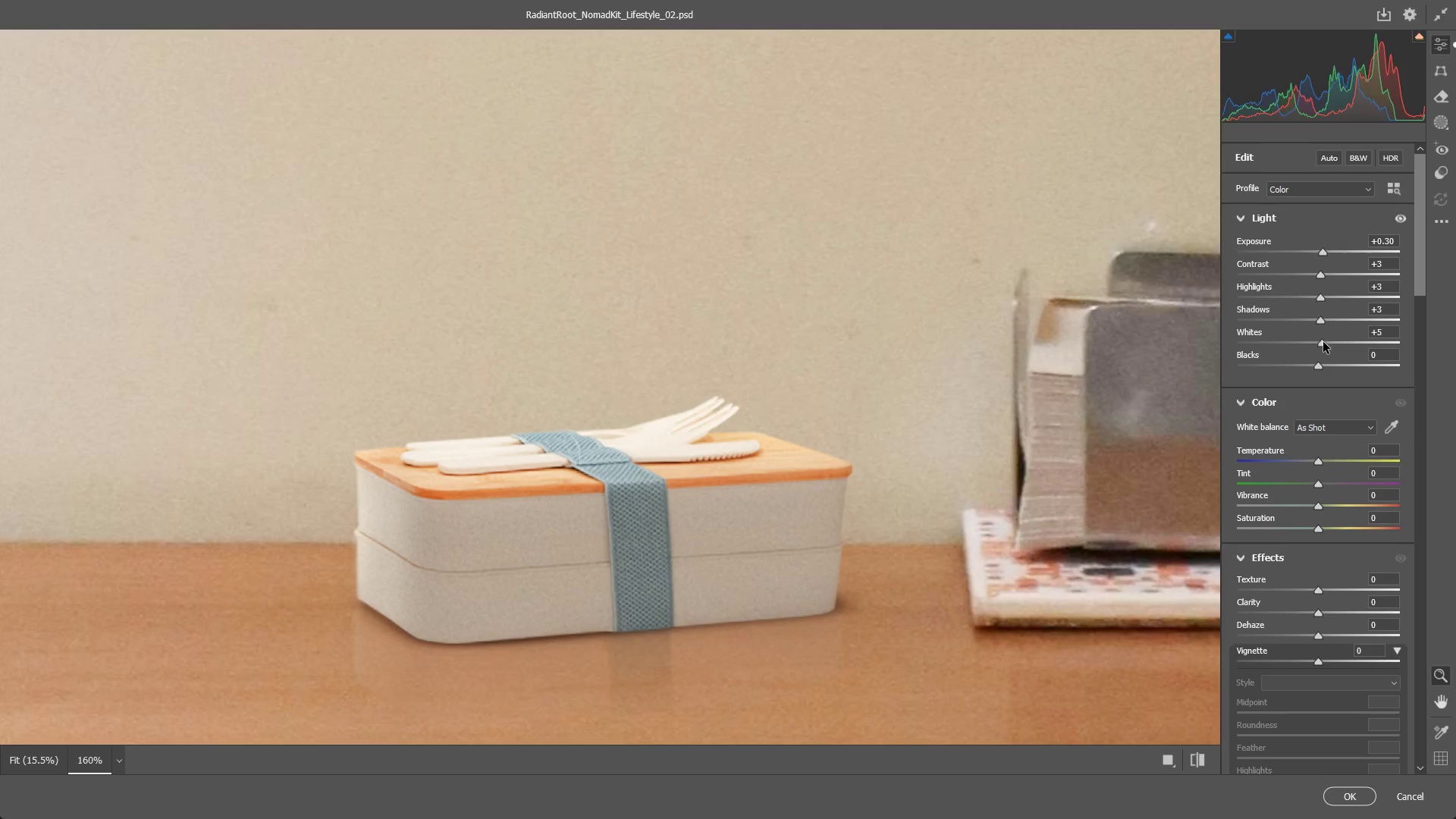 
scroll: coordinate [1119, 323], scroll_direction: down, amount: 12.0
 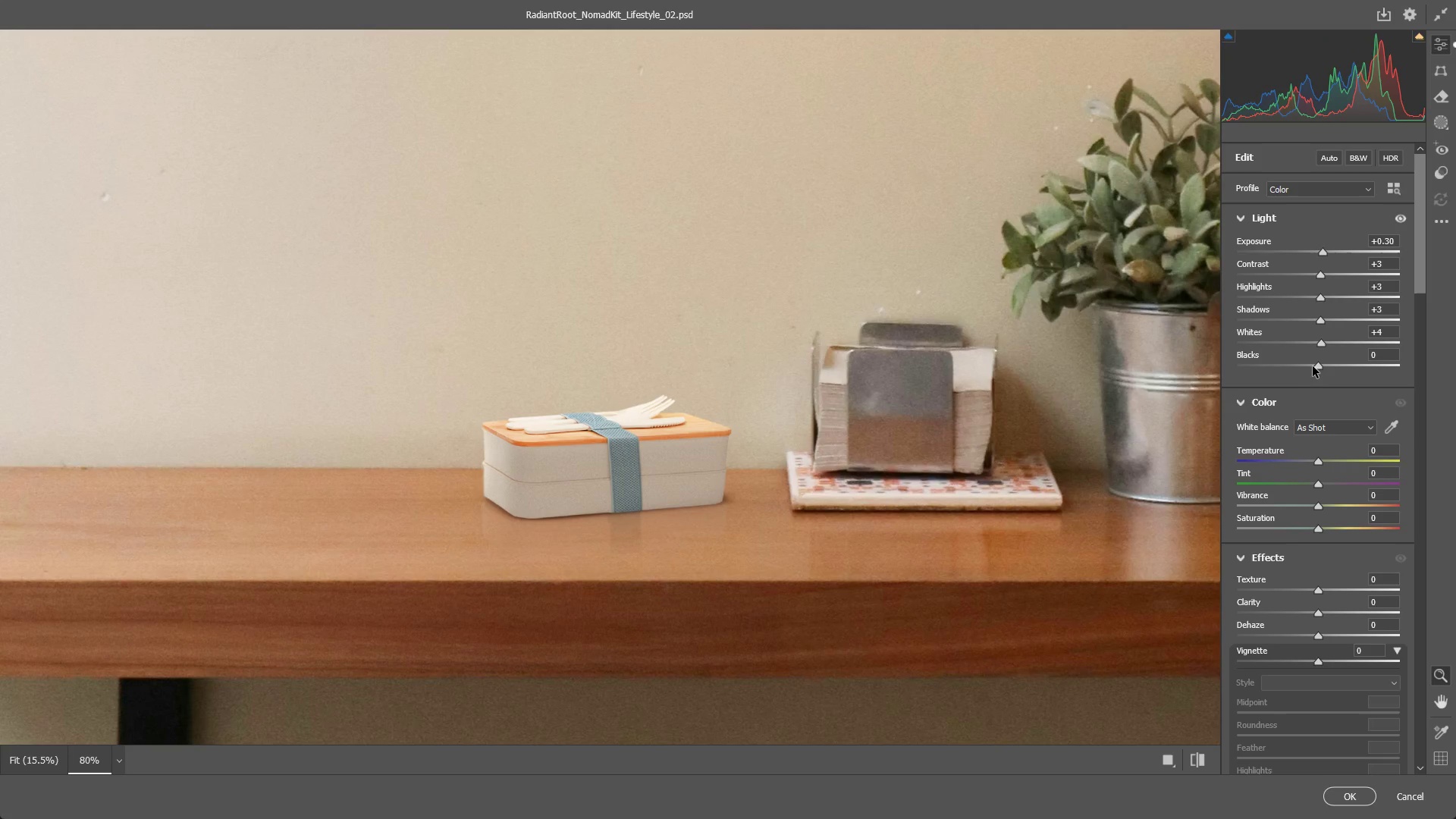 
left_click_drag(start_coordinate=[1319, 368], to_coordinate=[1323, 375])
 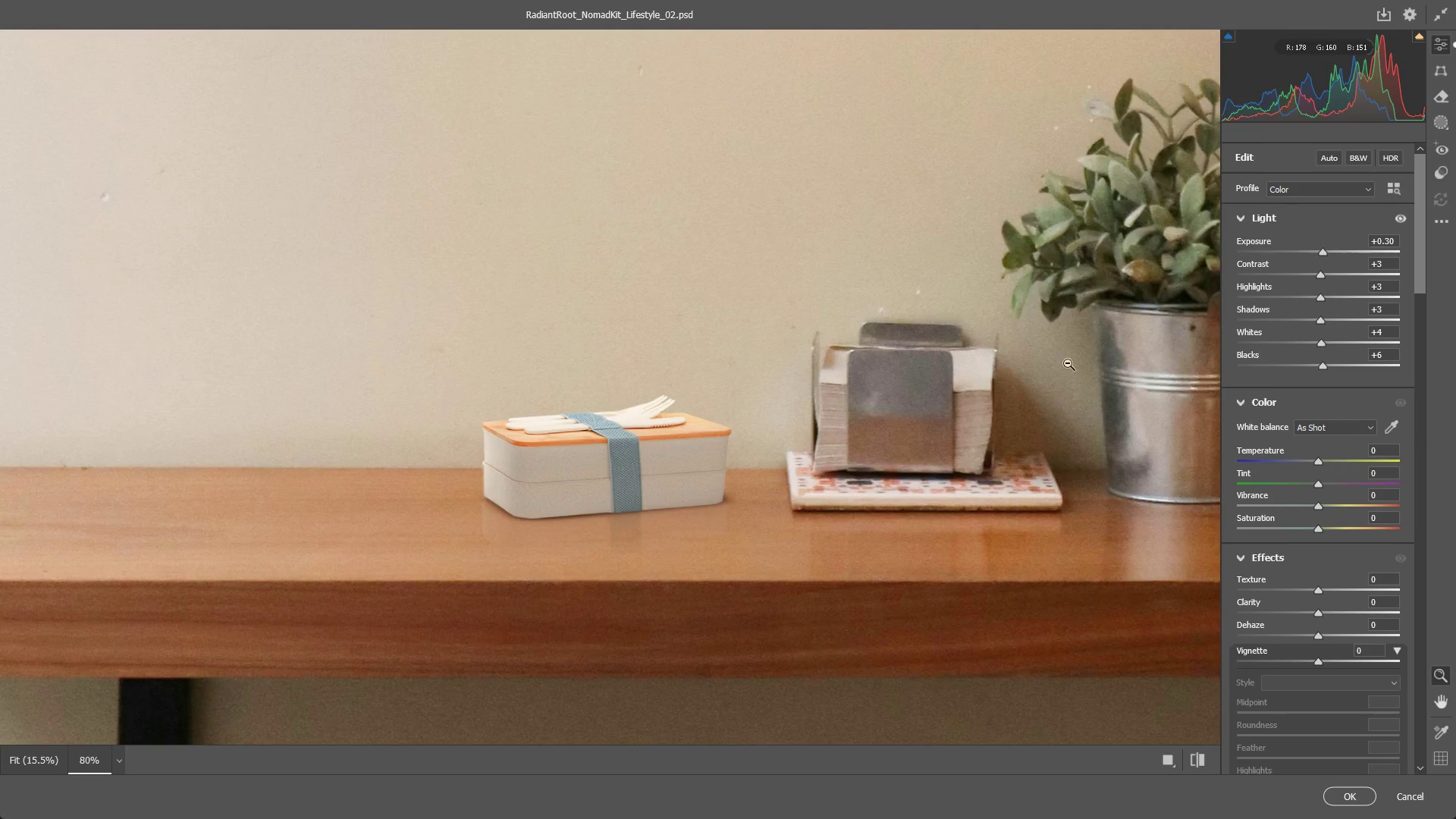 
scroll: coordinate [1005, 350], scroll_direction: down, amount: 4.0
 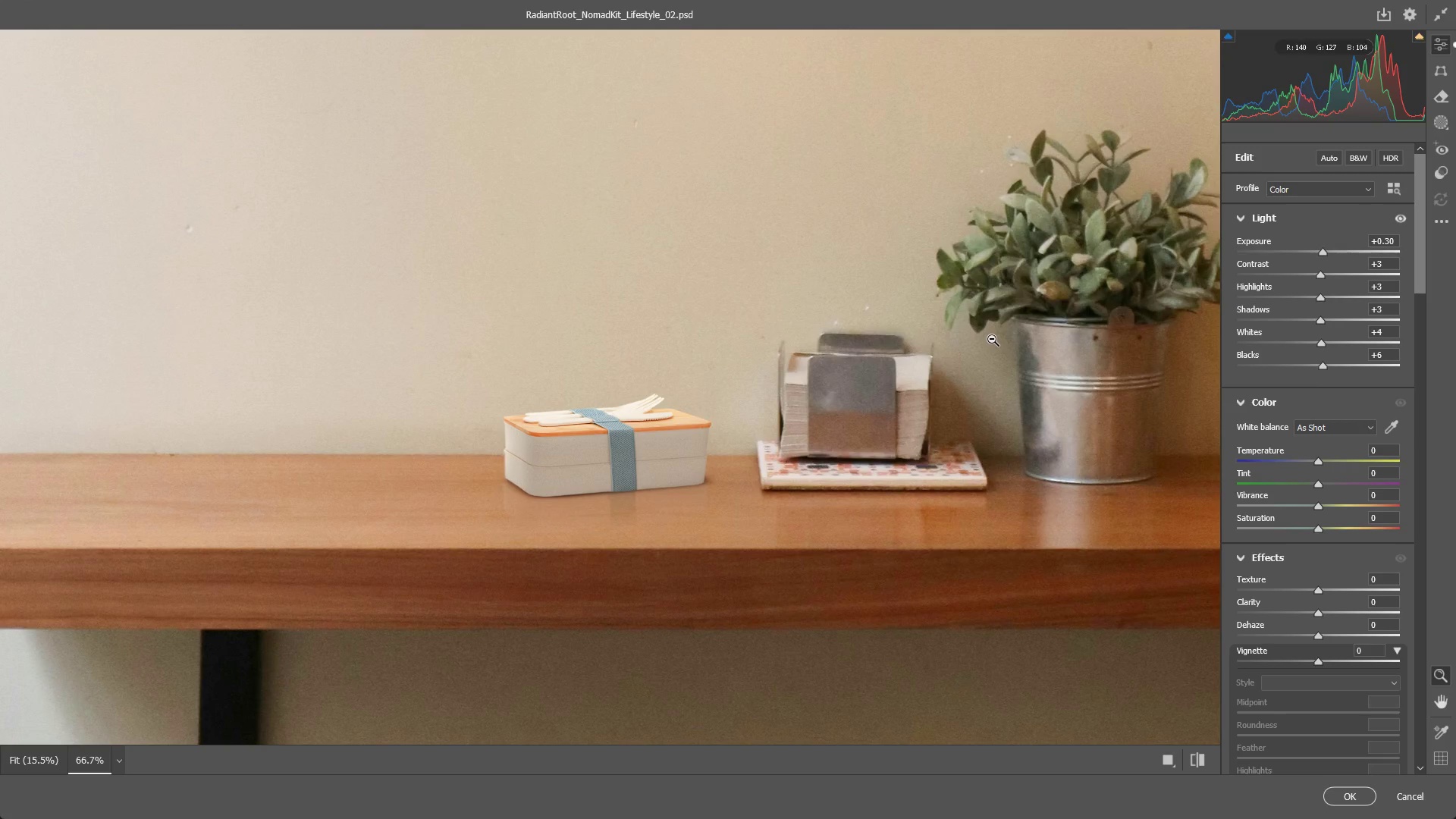 
scroll: coordinate [915, 372], scroll_direction: up, amount: 16.0
 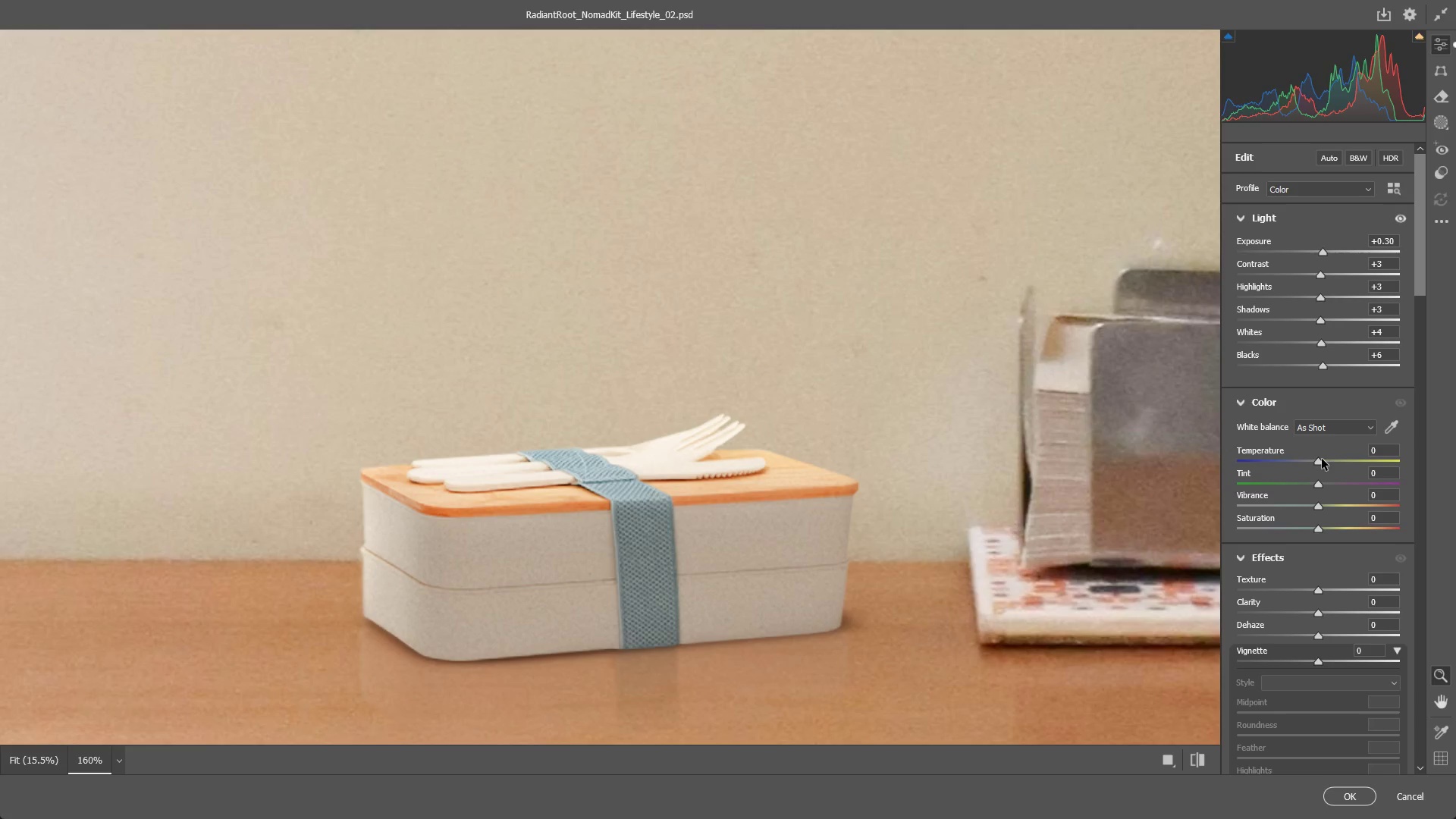 
left_click_drag(start_coordinate=[1318, 462], to_coordinate=[1327, 463])
 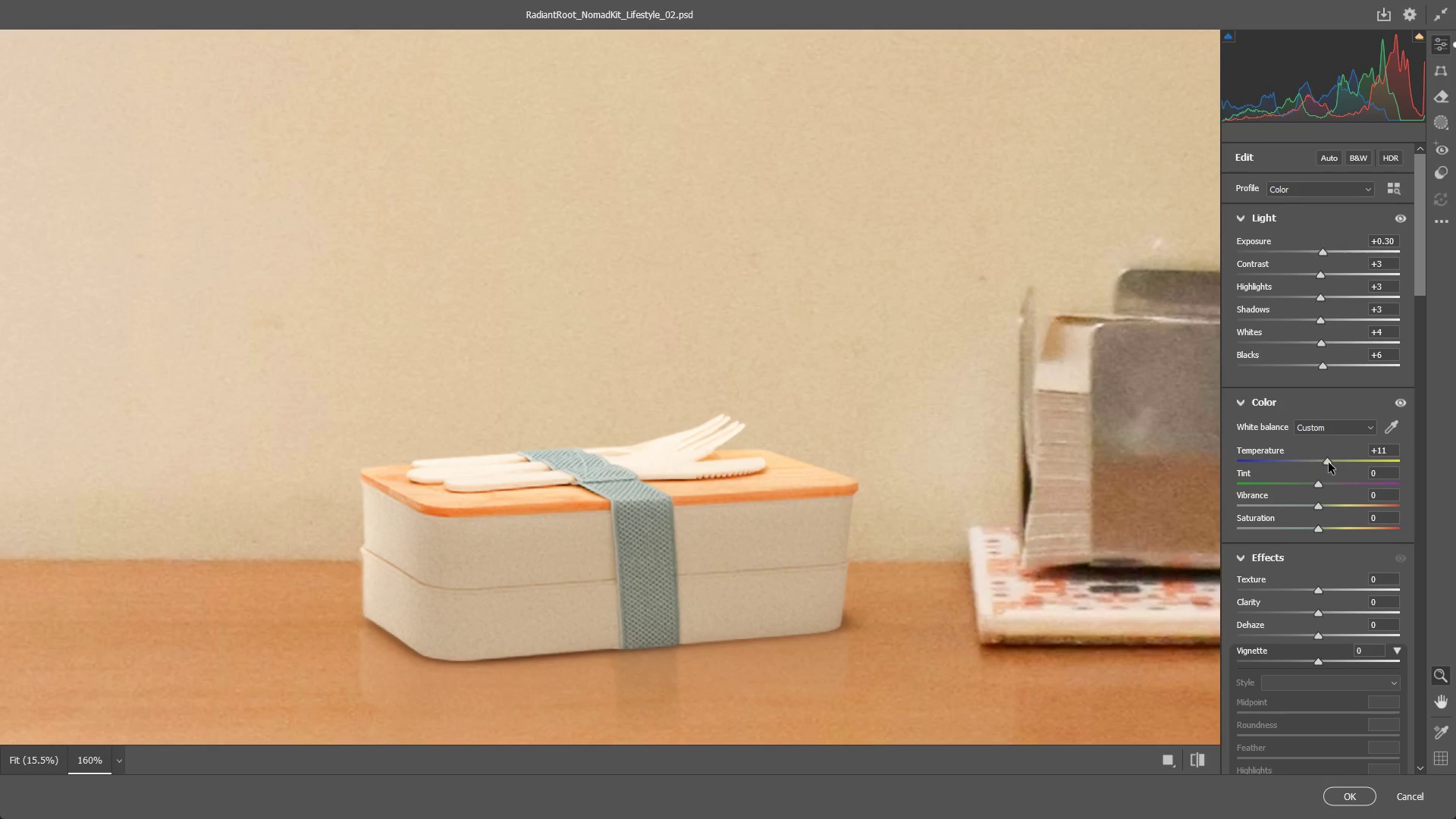 
left_click_drag(start_coordinate=[1329, 463], to_coordinate=[1321, 468])
 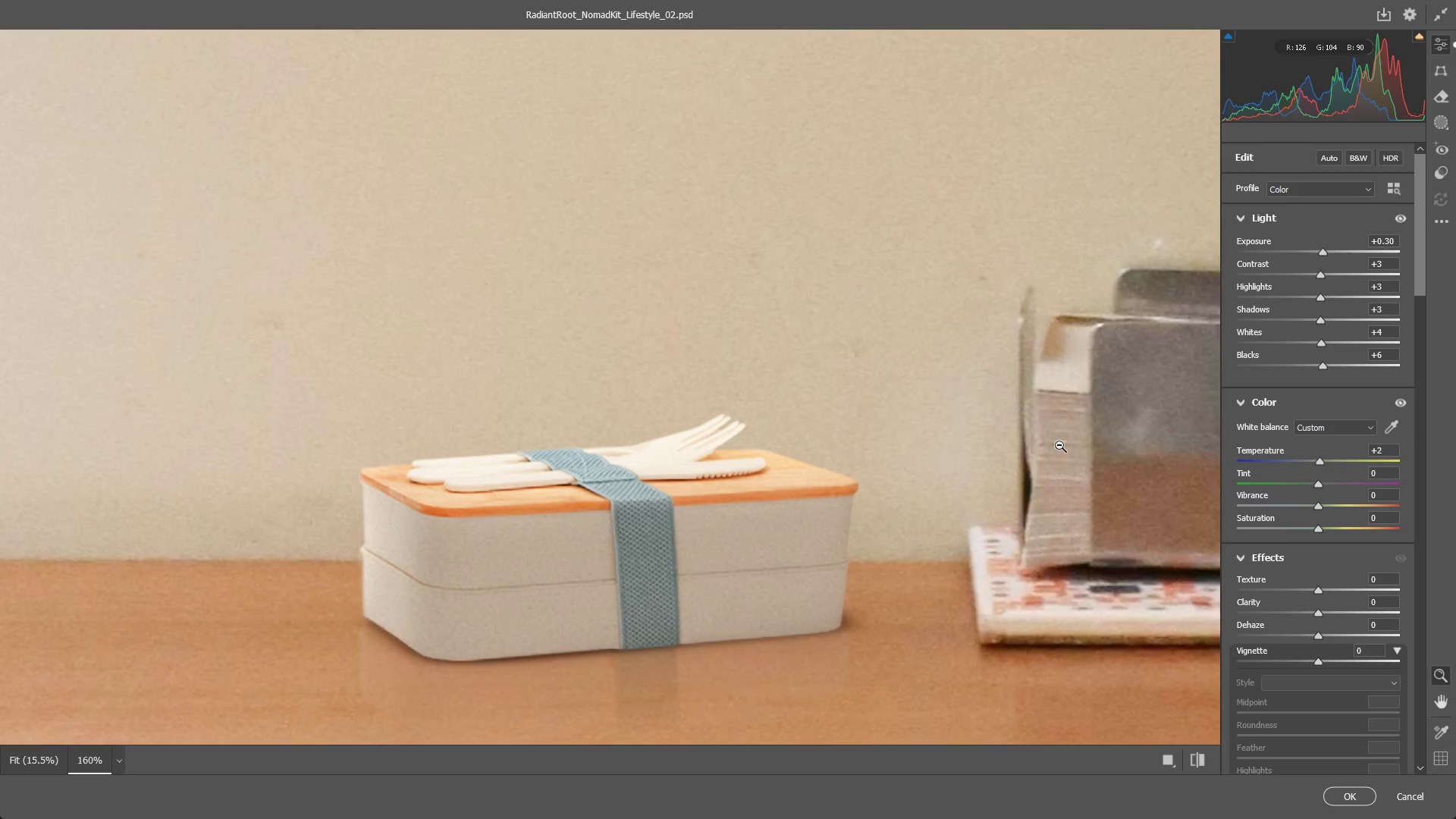 
scroll: coordinate [1004, 438], scroll_direction: down, amount: 16.0
 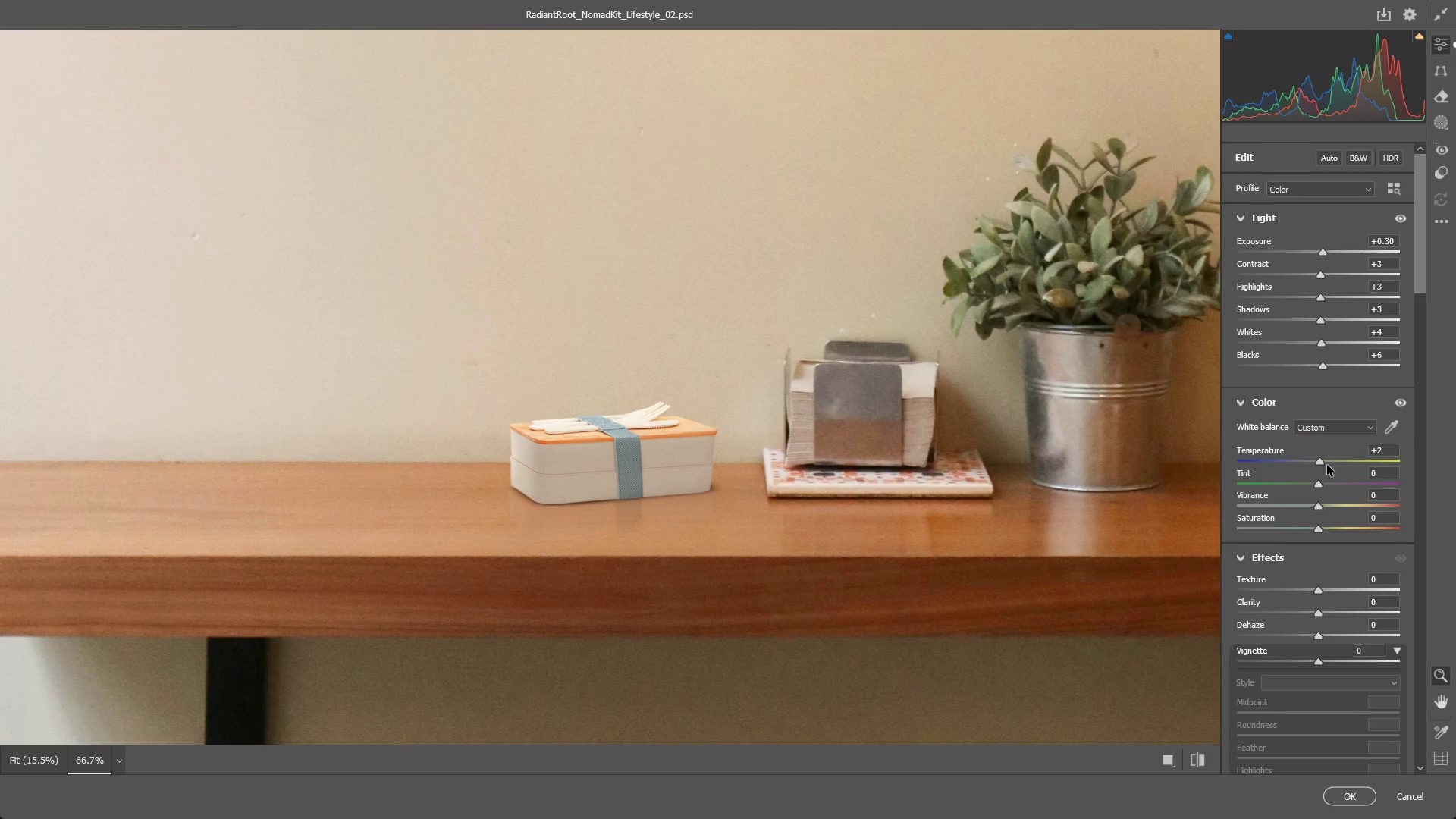 
left_click([1329, 461])
 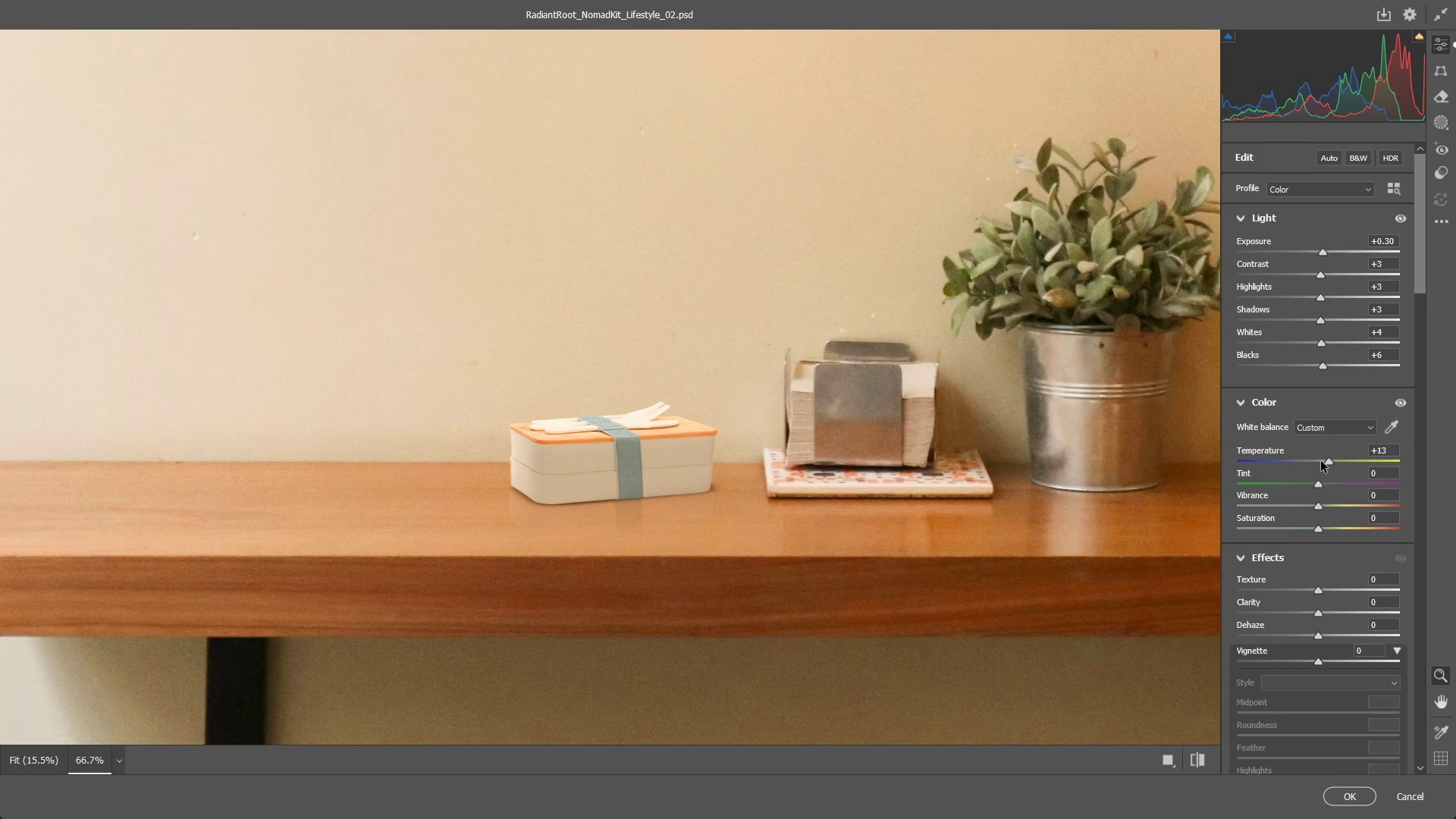 
left_click([1321, 461])
 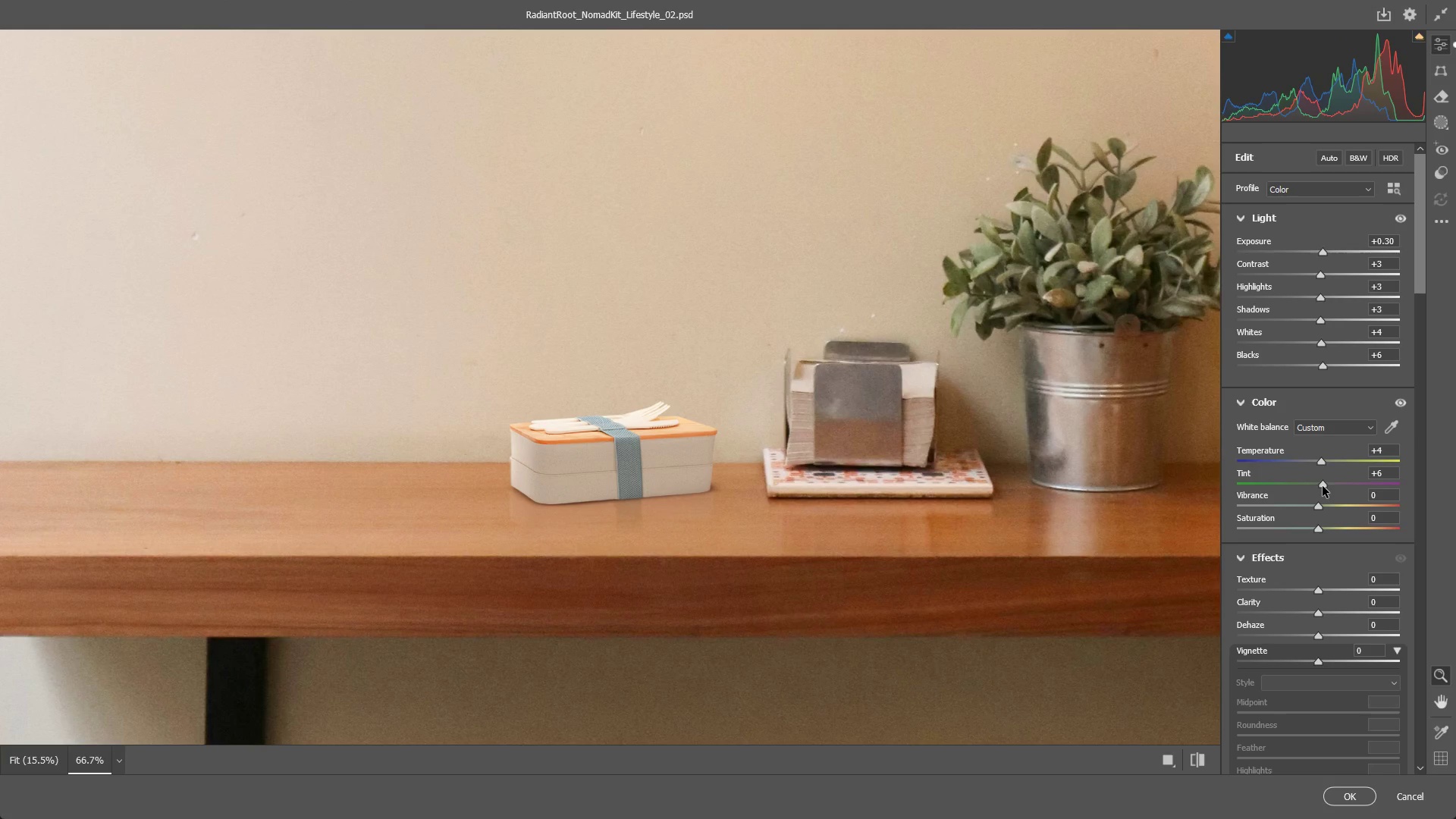 
wait(7.09)
 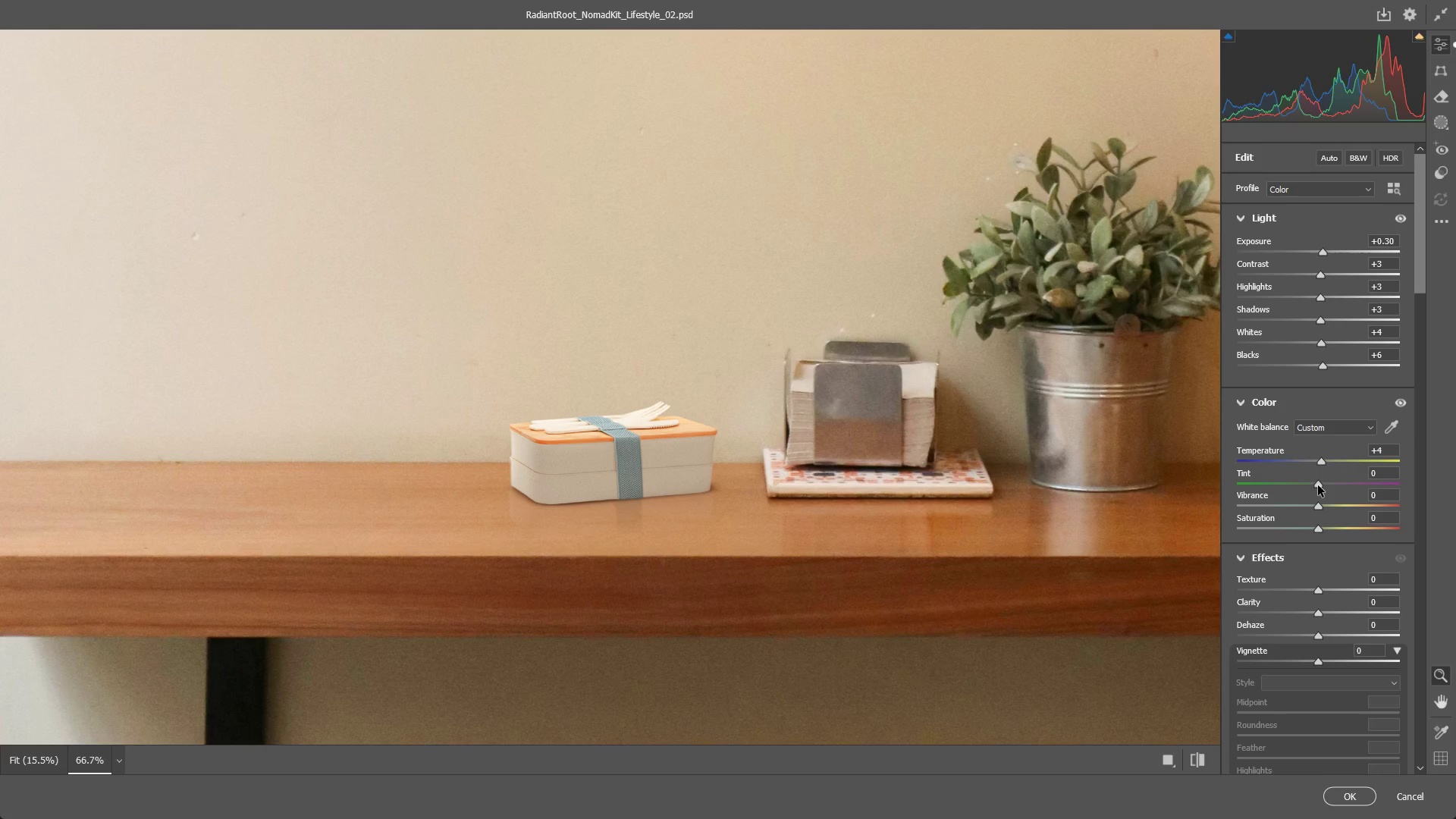 
scroll: coordinate [1010, 495], scroll_direction: up, amount: 18.0
 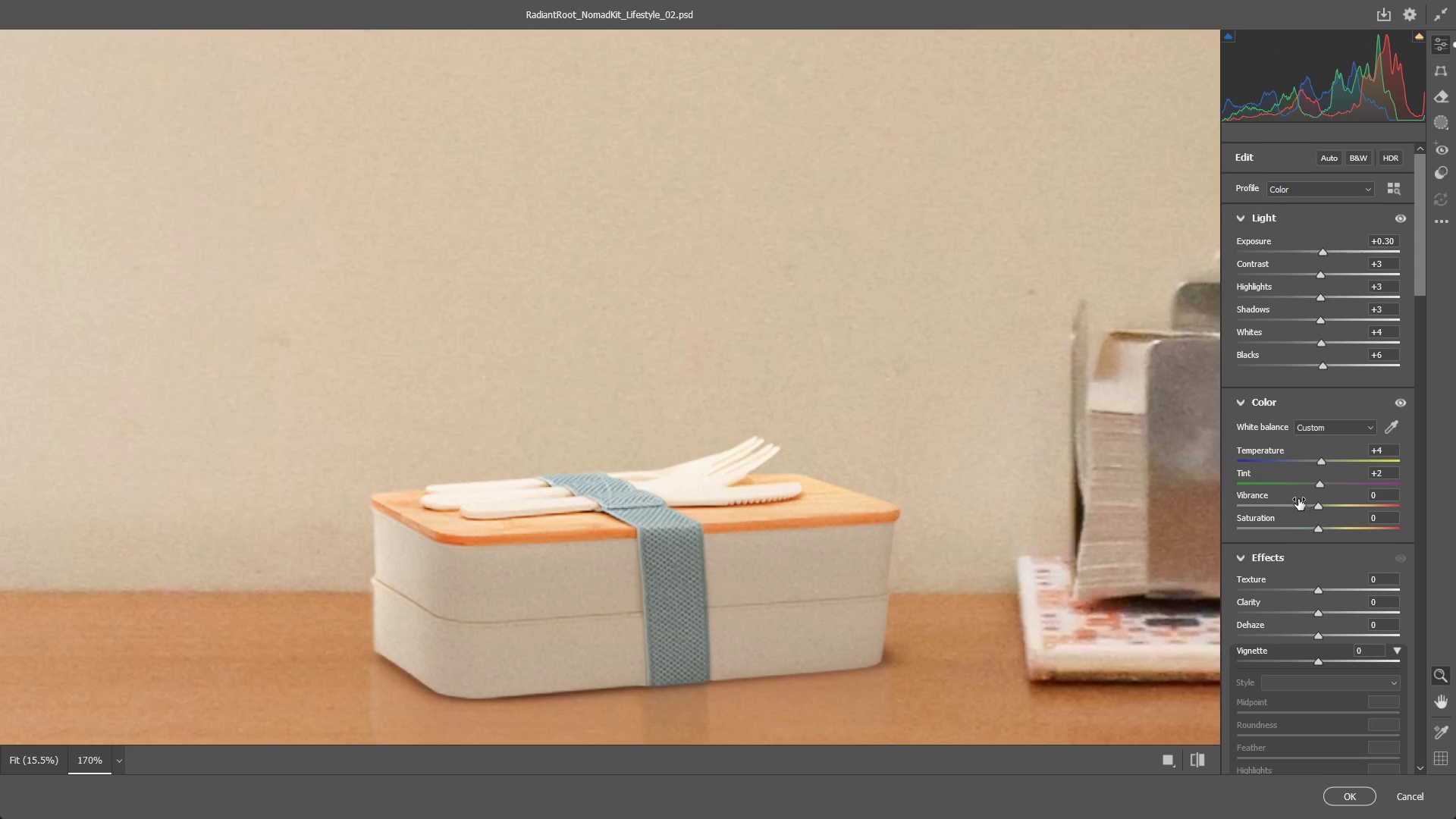 
scroll: coordinate [1009, 388], scroll_direction: down, amount: 16.0
 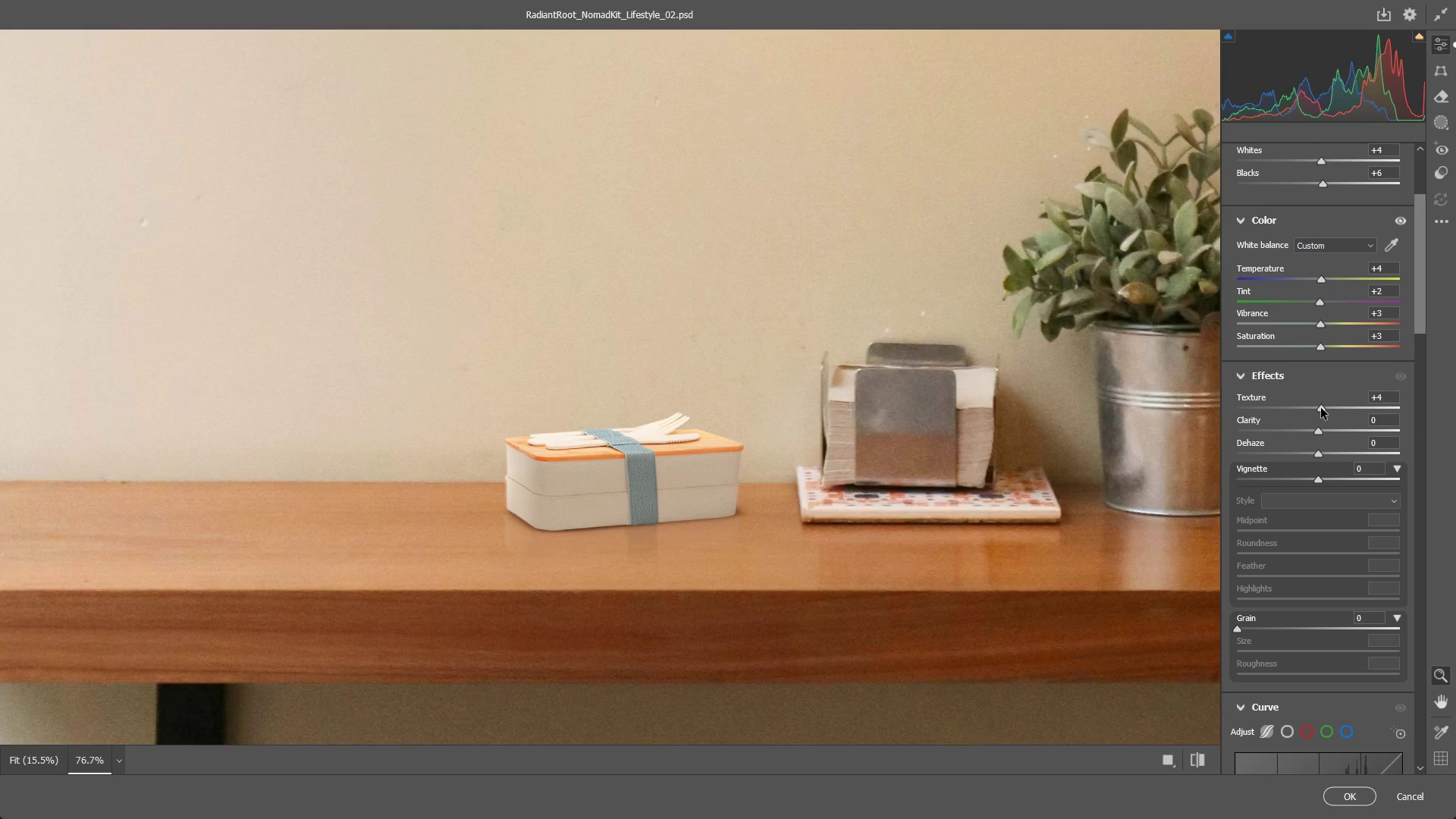 
wait(6.35)
 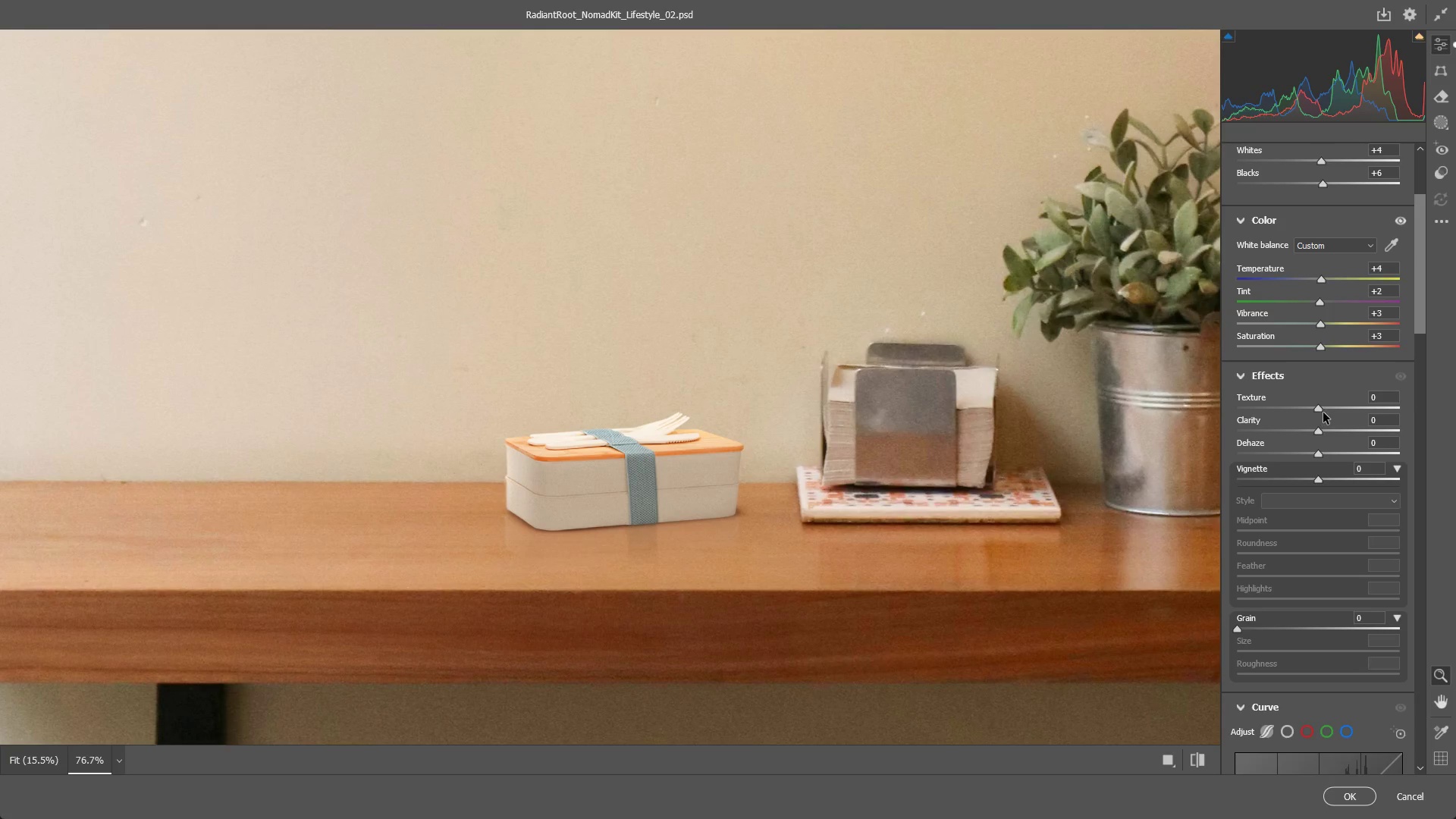 
scroll: coordinate [848, 466], scroll_direction: down, amount: 5.0
 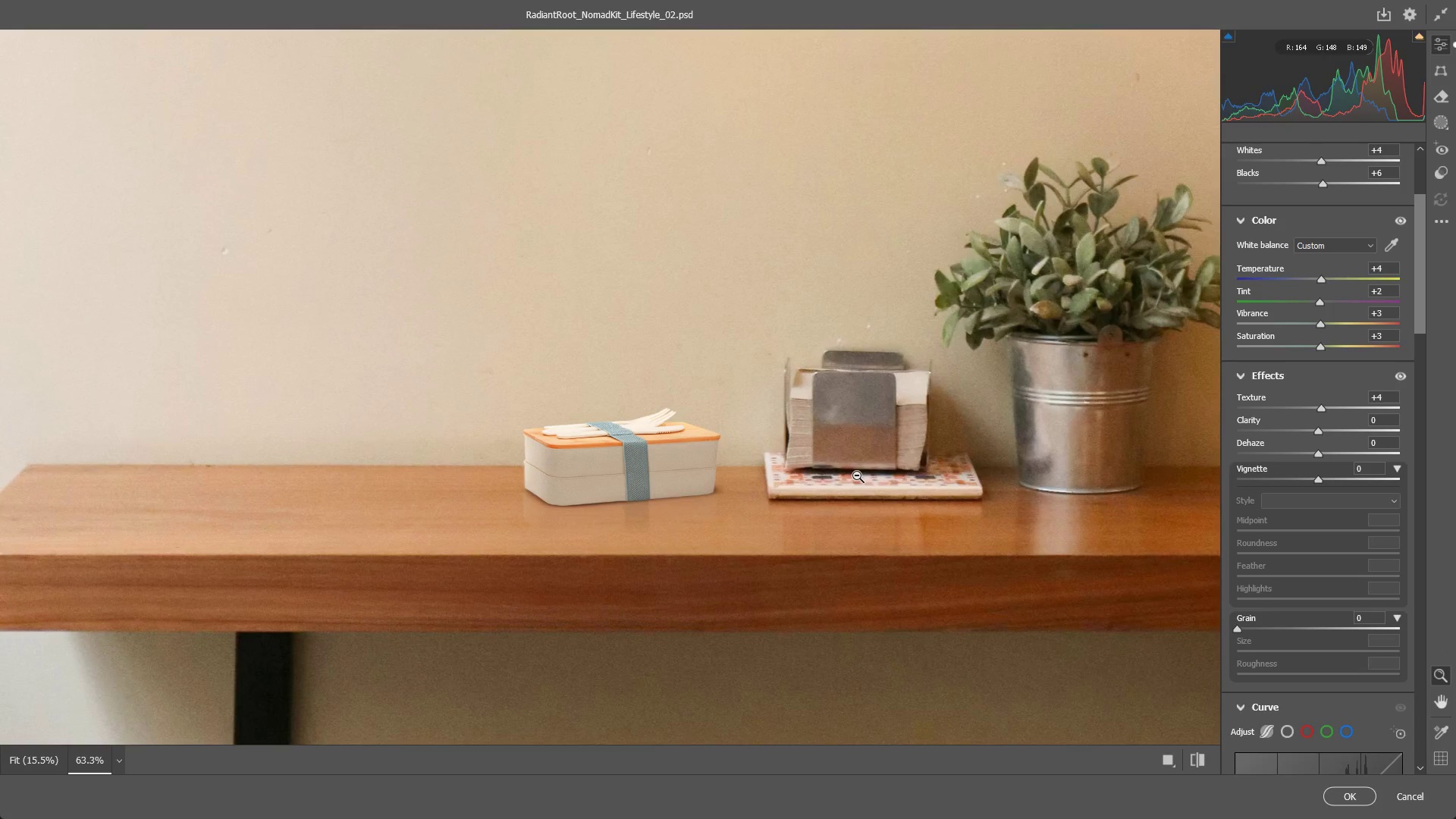 
scroll: coordinate [880, 441], scroll_direction: up, amount: 17.0
 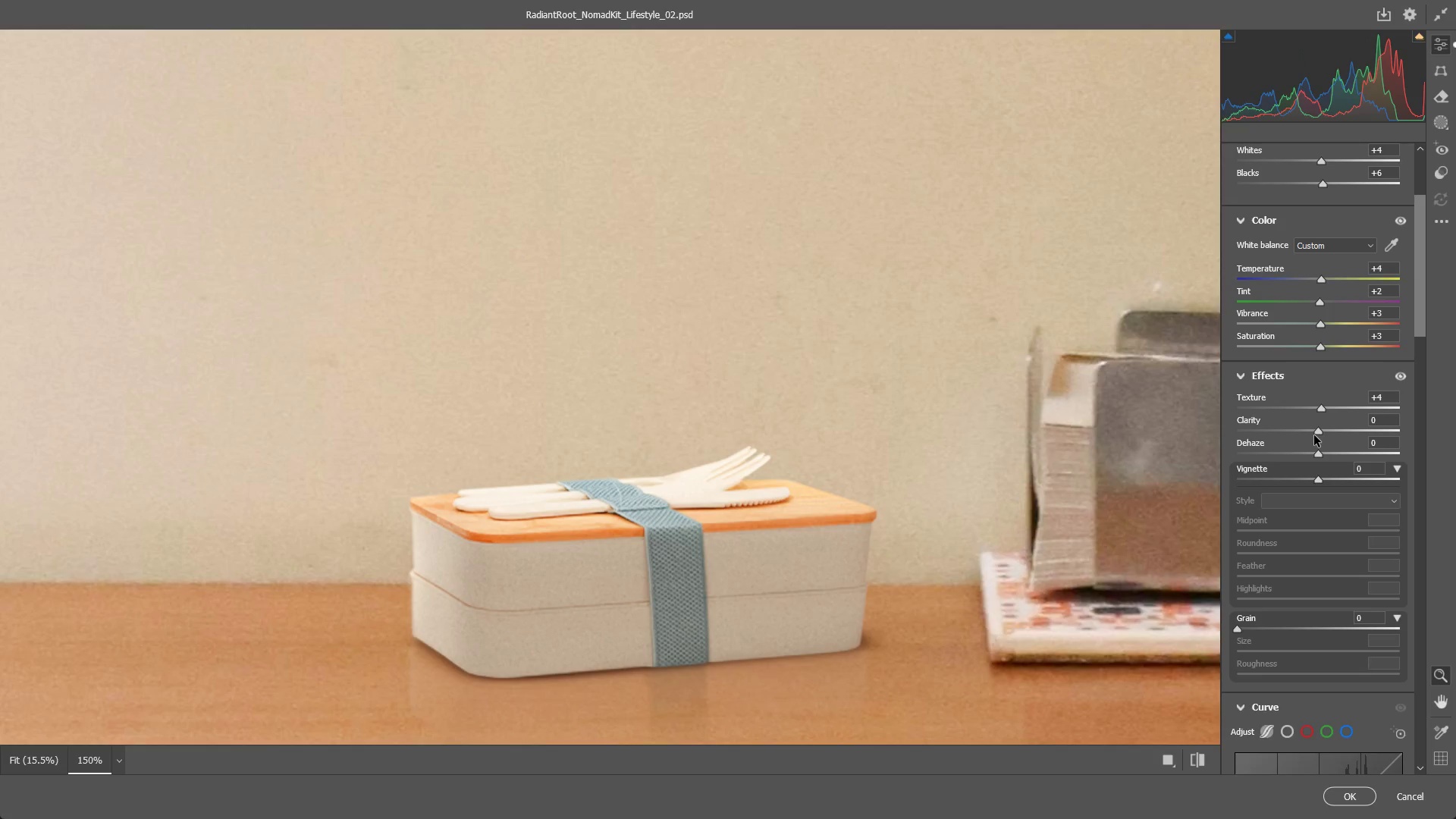 
left_click_drag(start_coordinate=[1316, 431], to_coordinate=[1320, 432])
 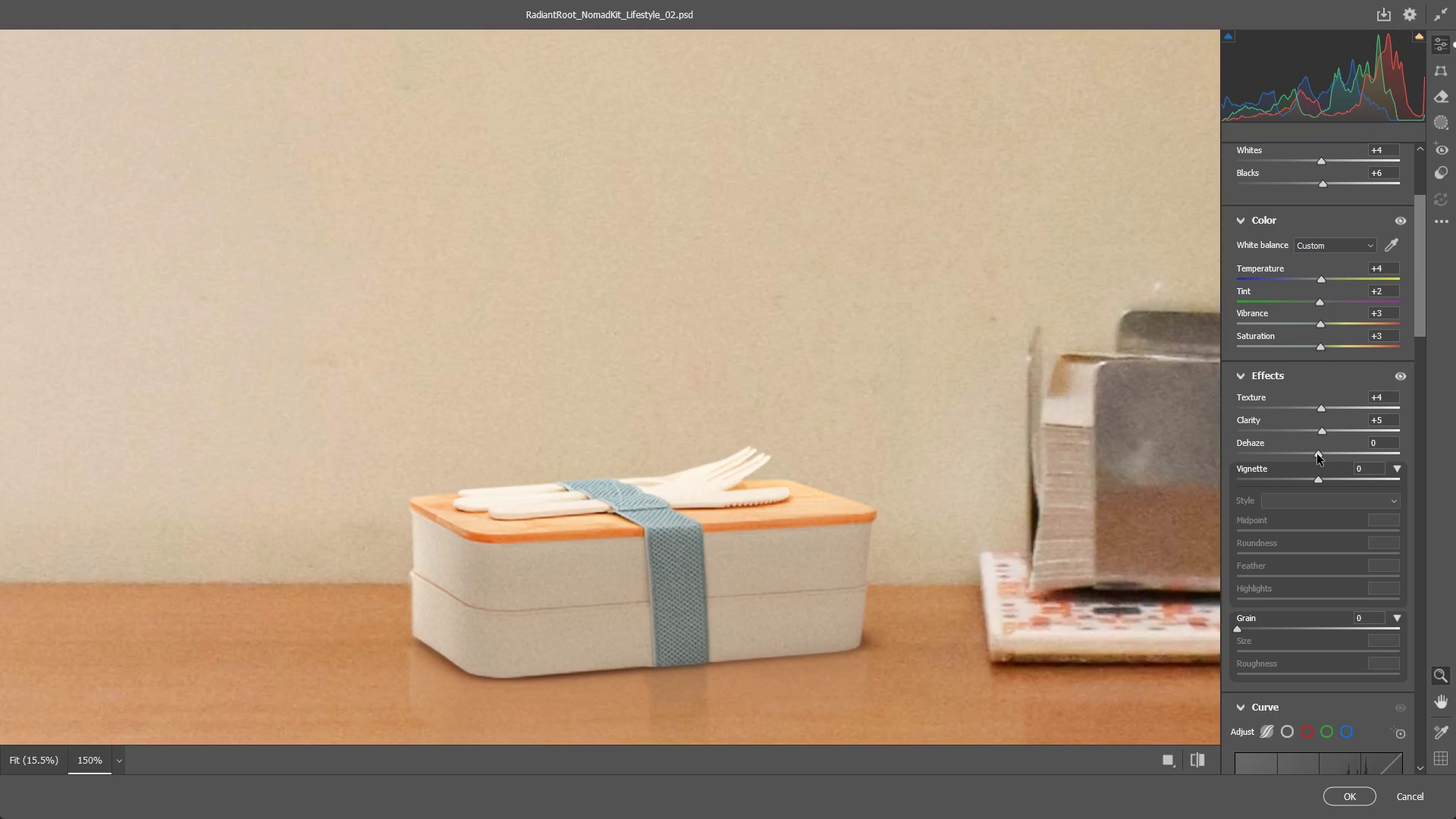 